 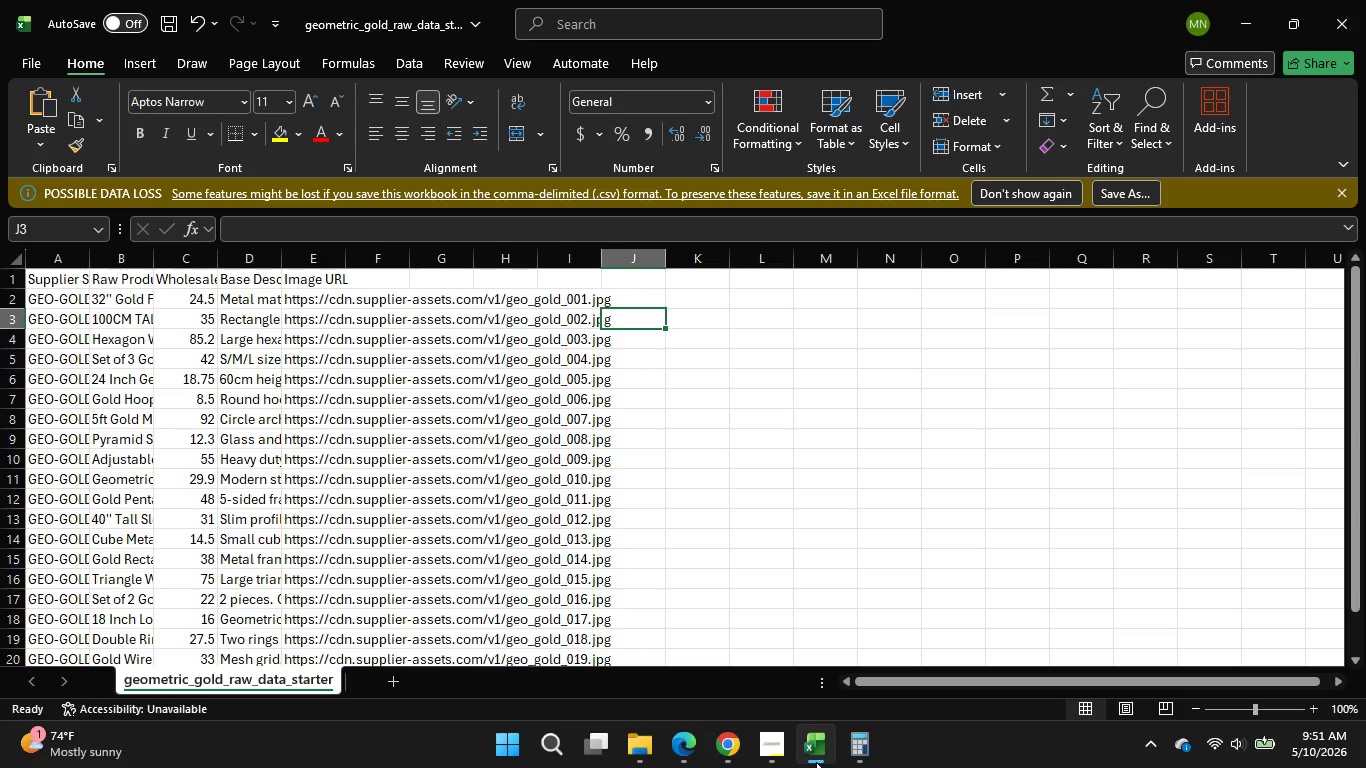 
left_click([816, 762])
 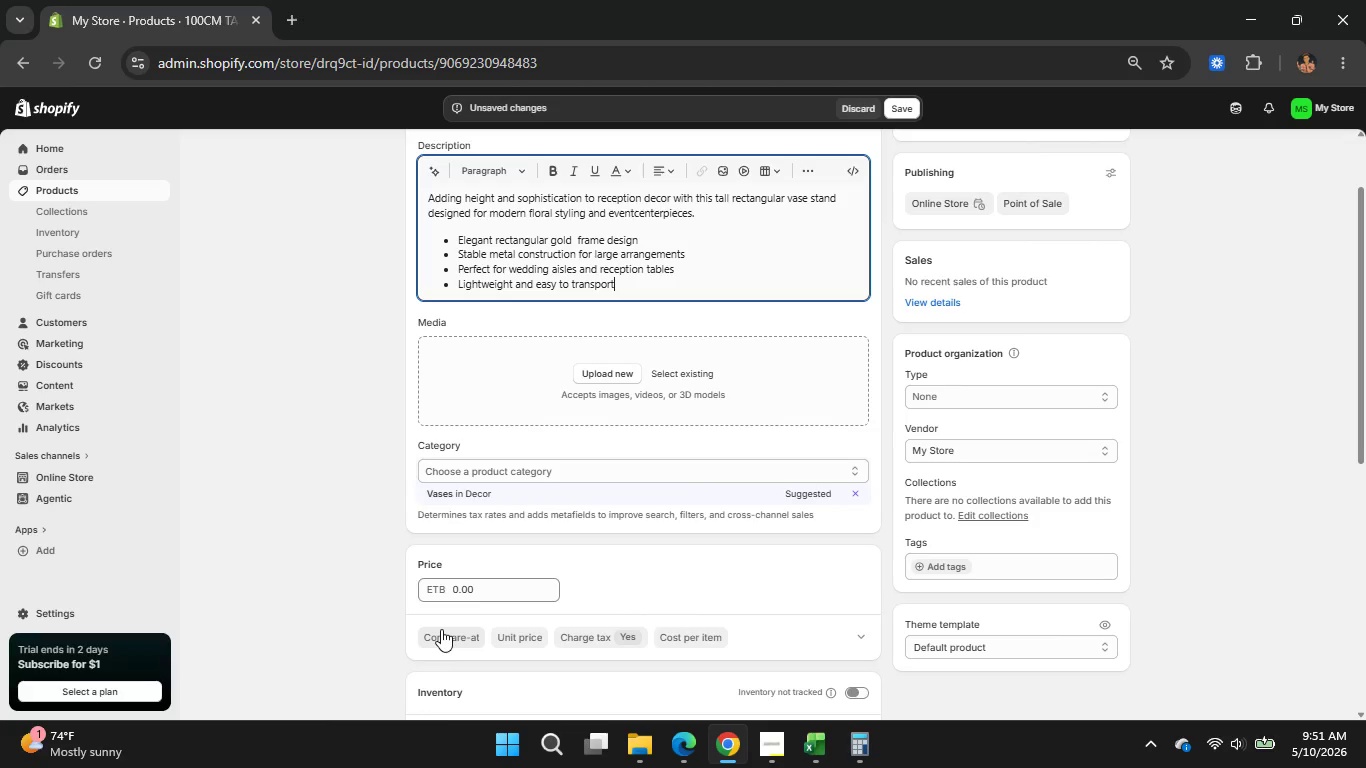 
left_click([441, 629])
 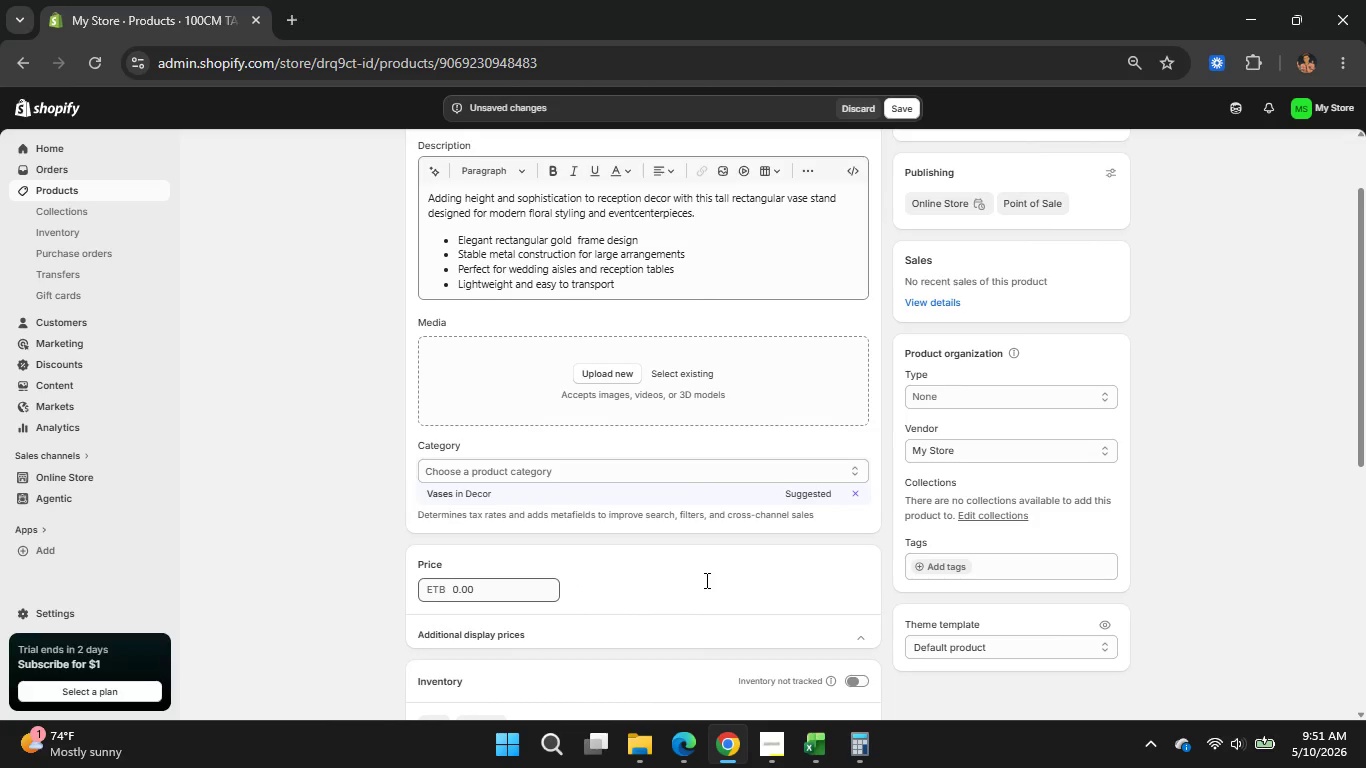 
scroll: coordinate [705, 580], scroll_direction: down, amount: 2.0
 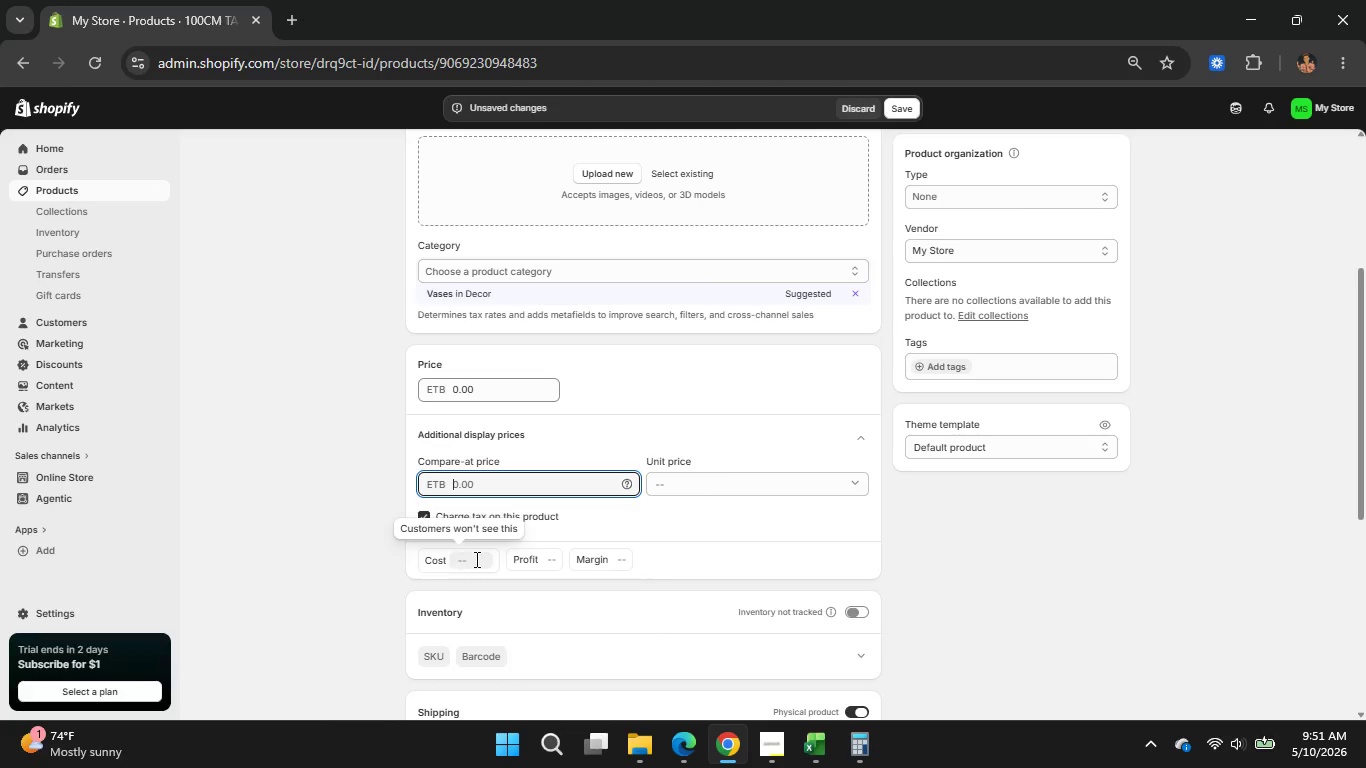 
left_click([475, 559])
 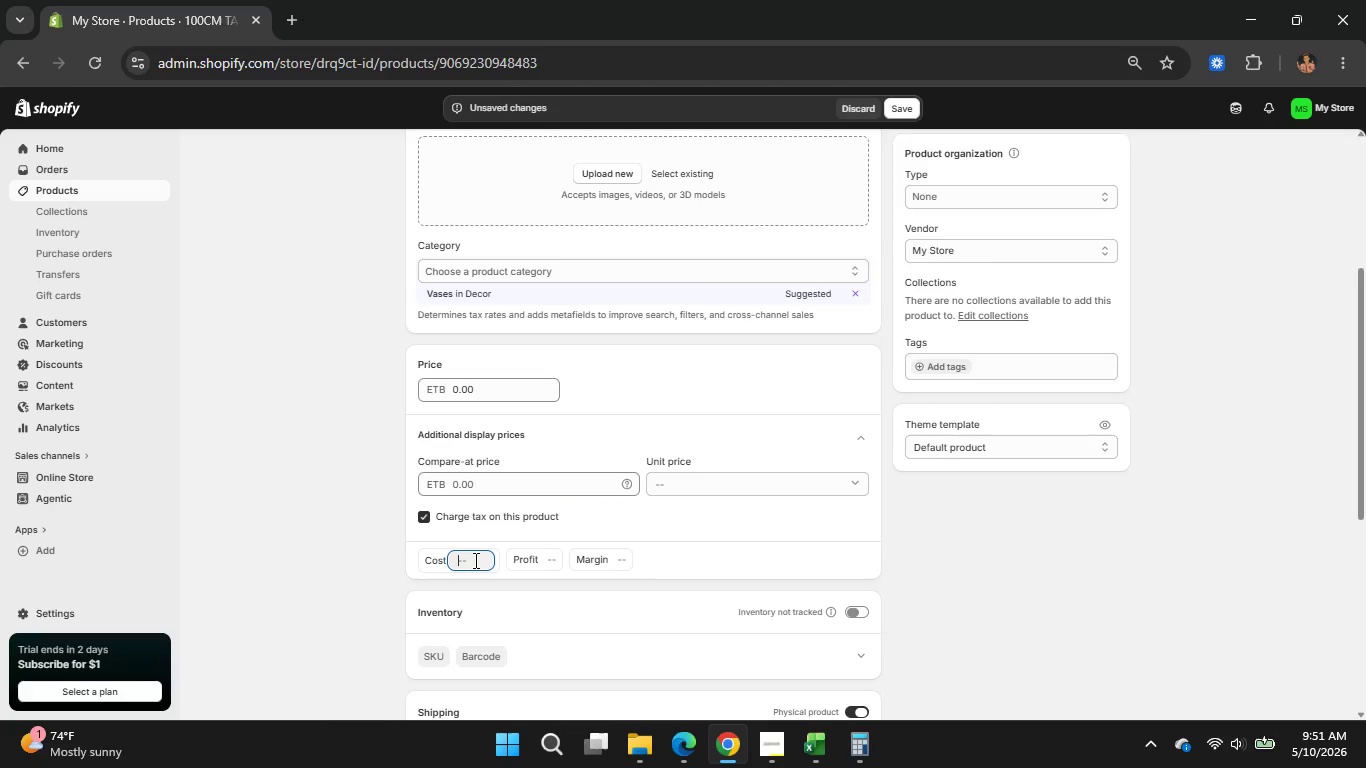 
key(Numpad3)
 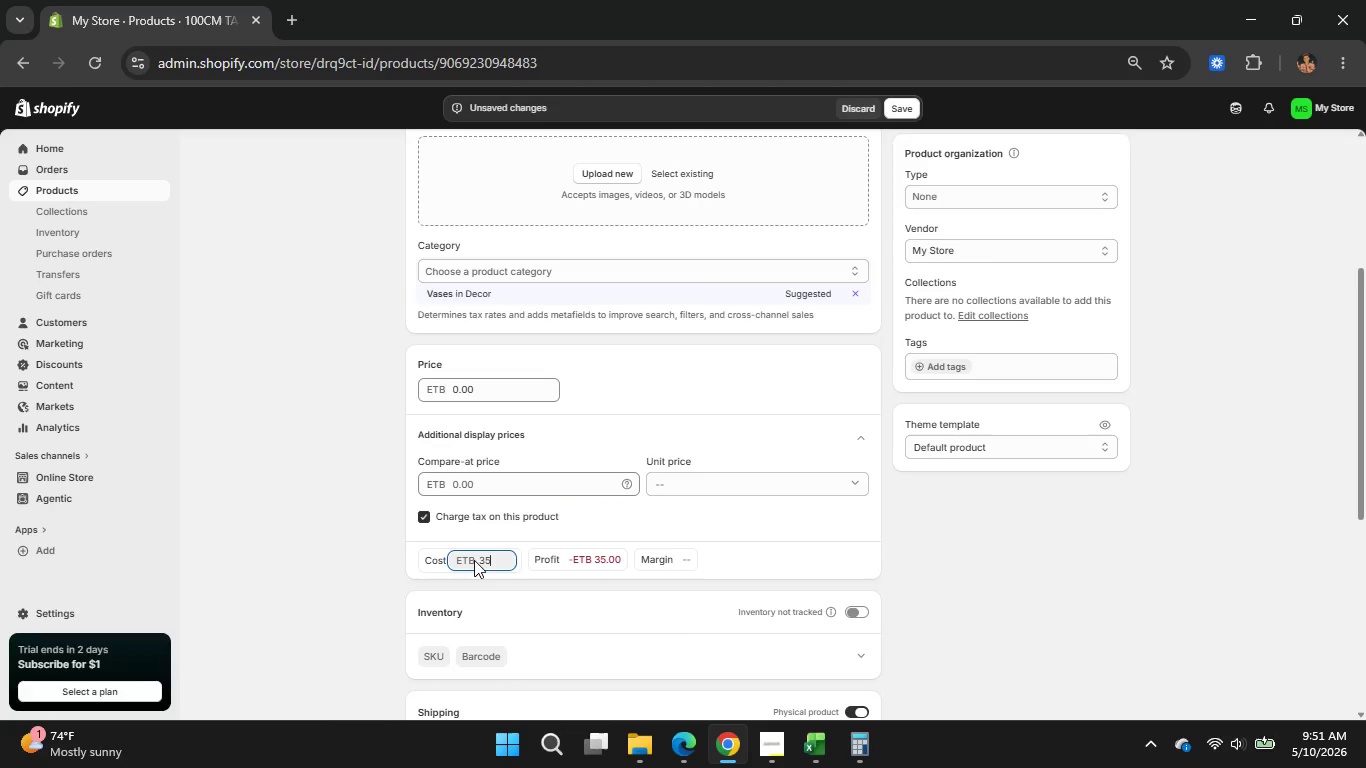 
key(Numpad5)
 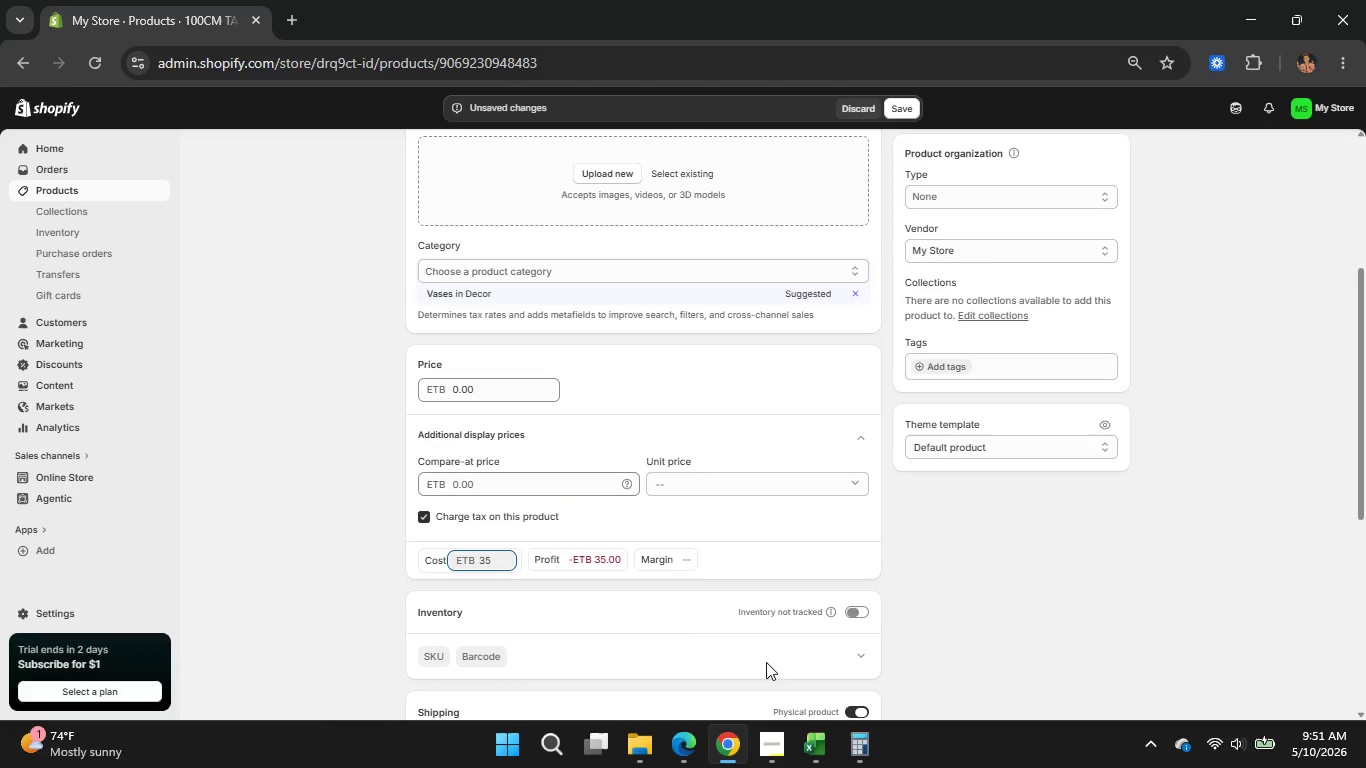 
left_click([860, 756])
 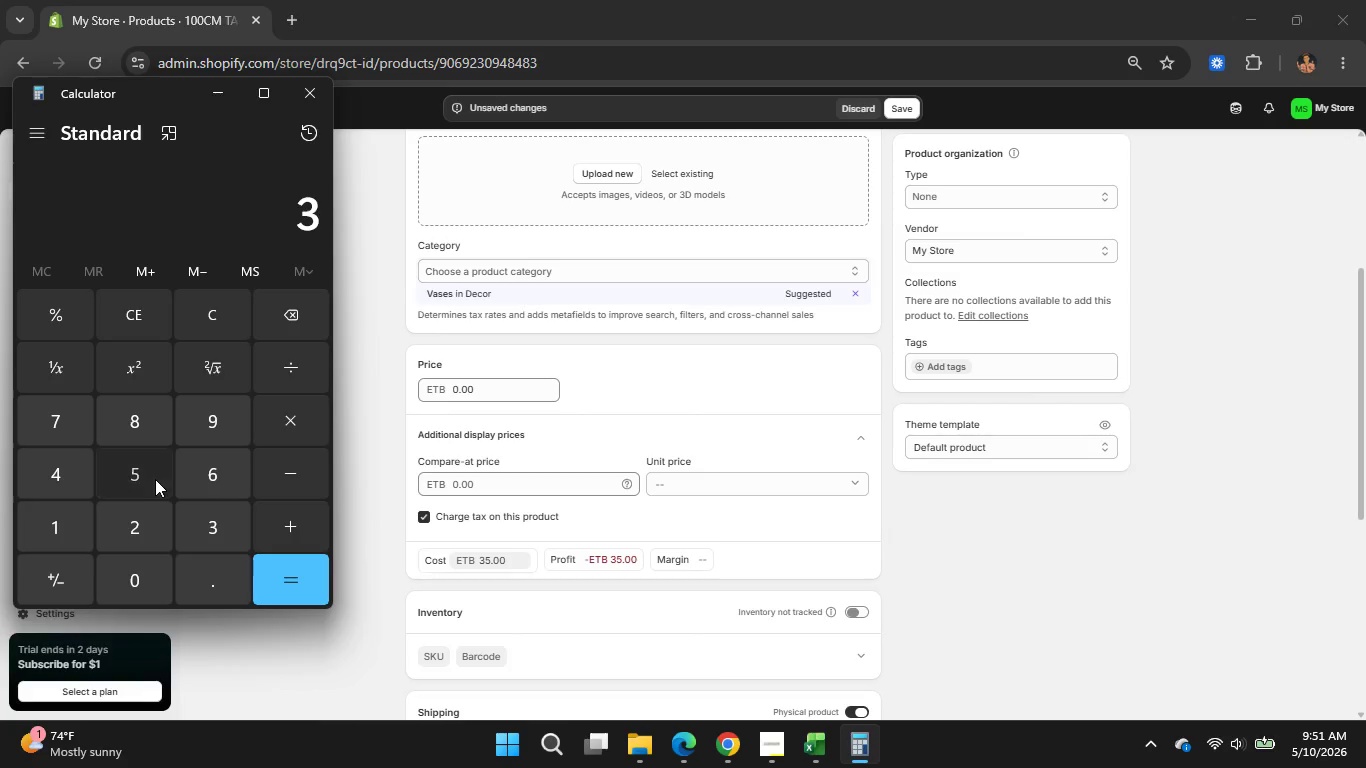 
double_click([155, 479])
 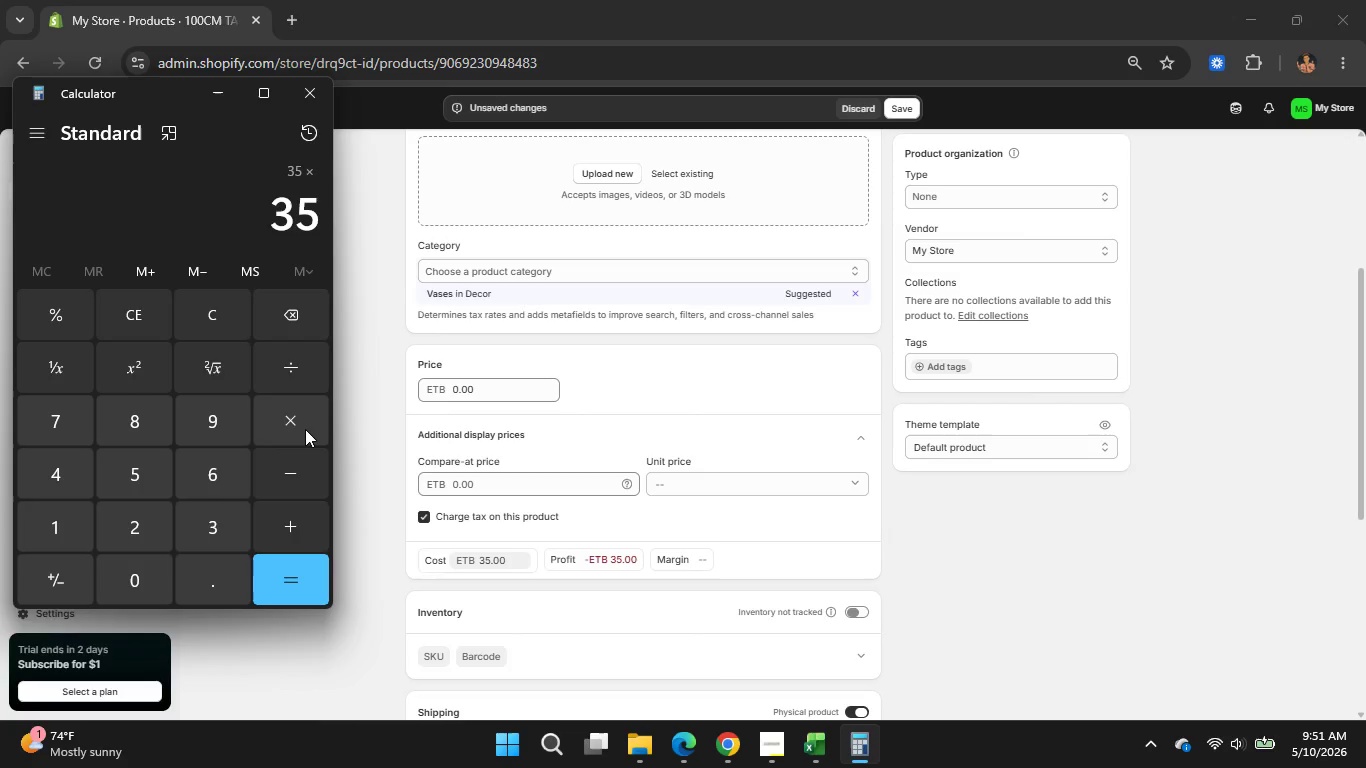 
left_click([321, 424])
 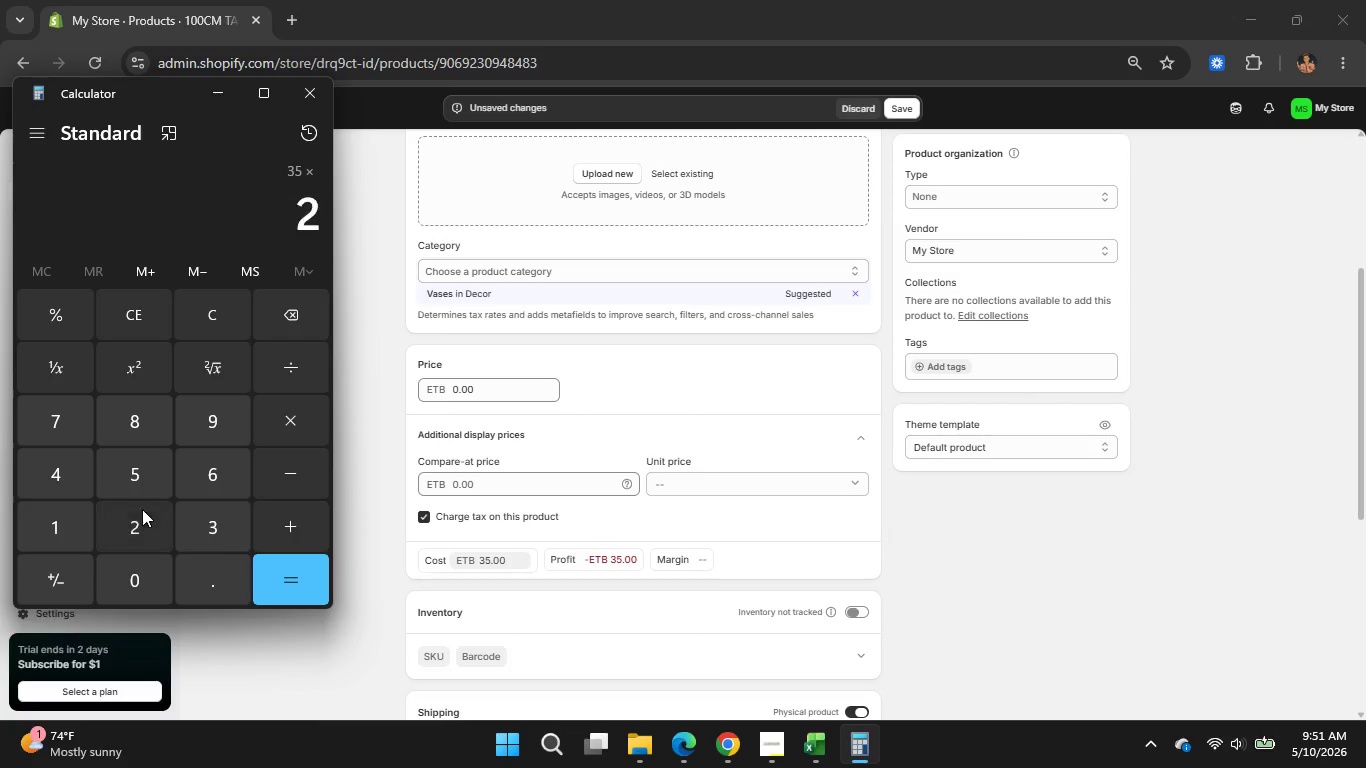 
left_click([142, 506])
 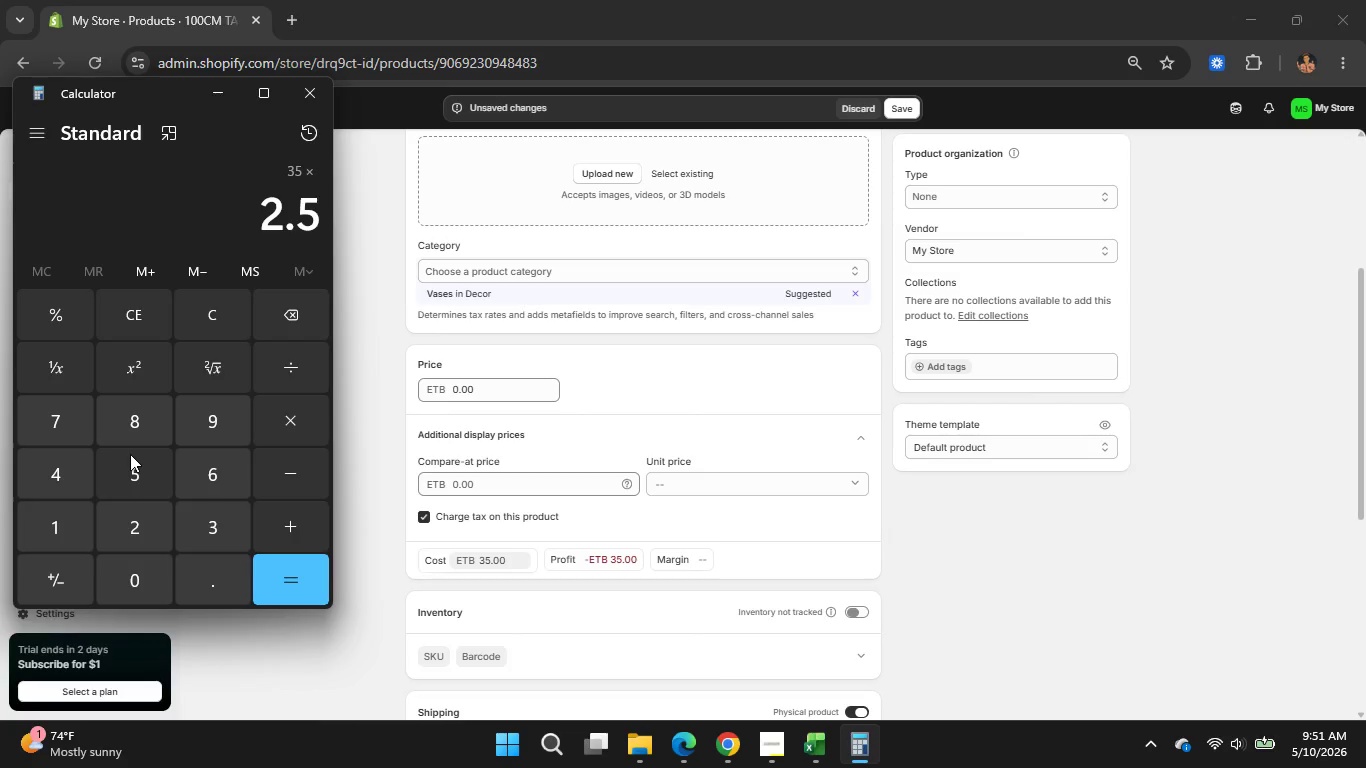 
double_click([130, 454])
 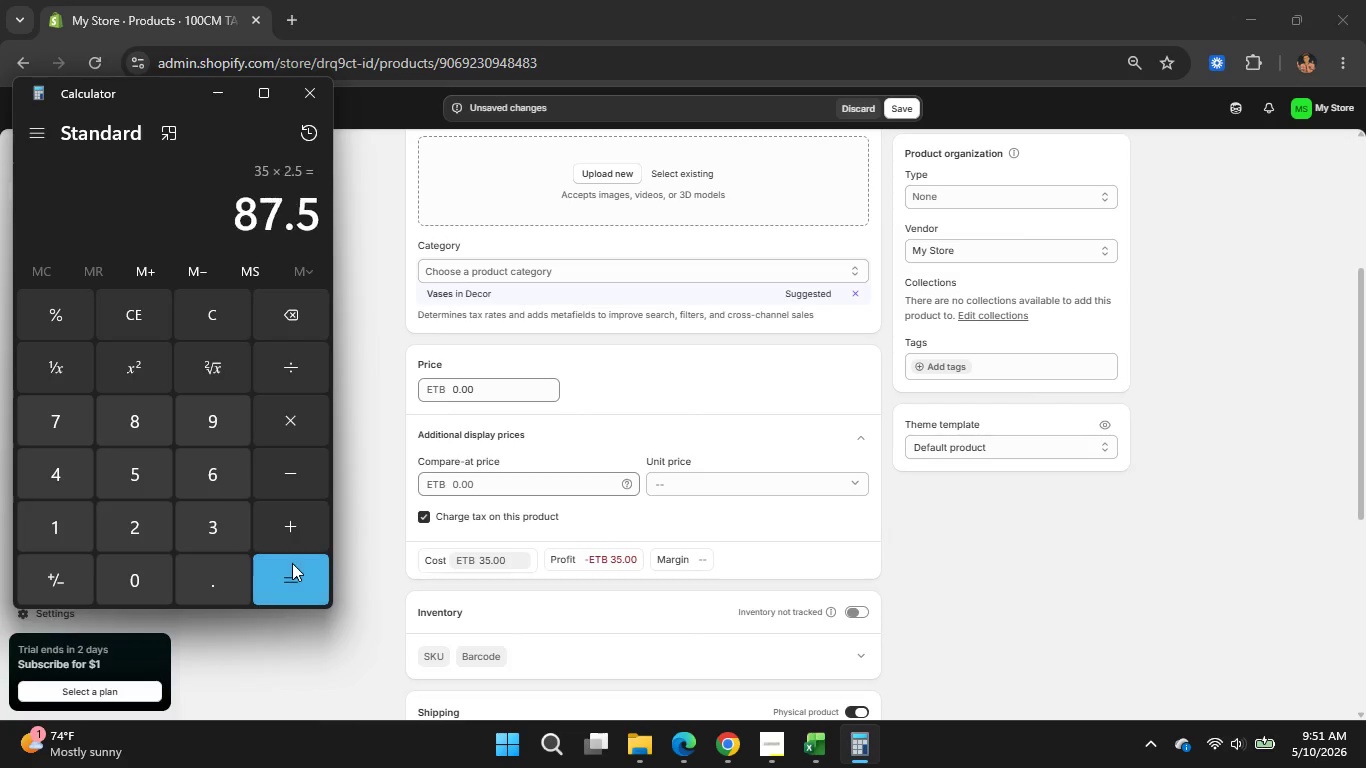 
left_click([292, 563])
 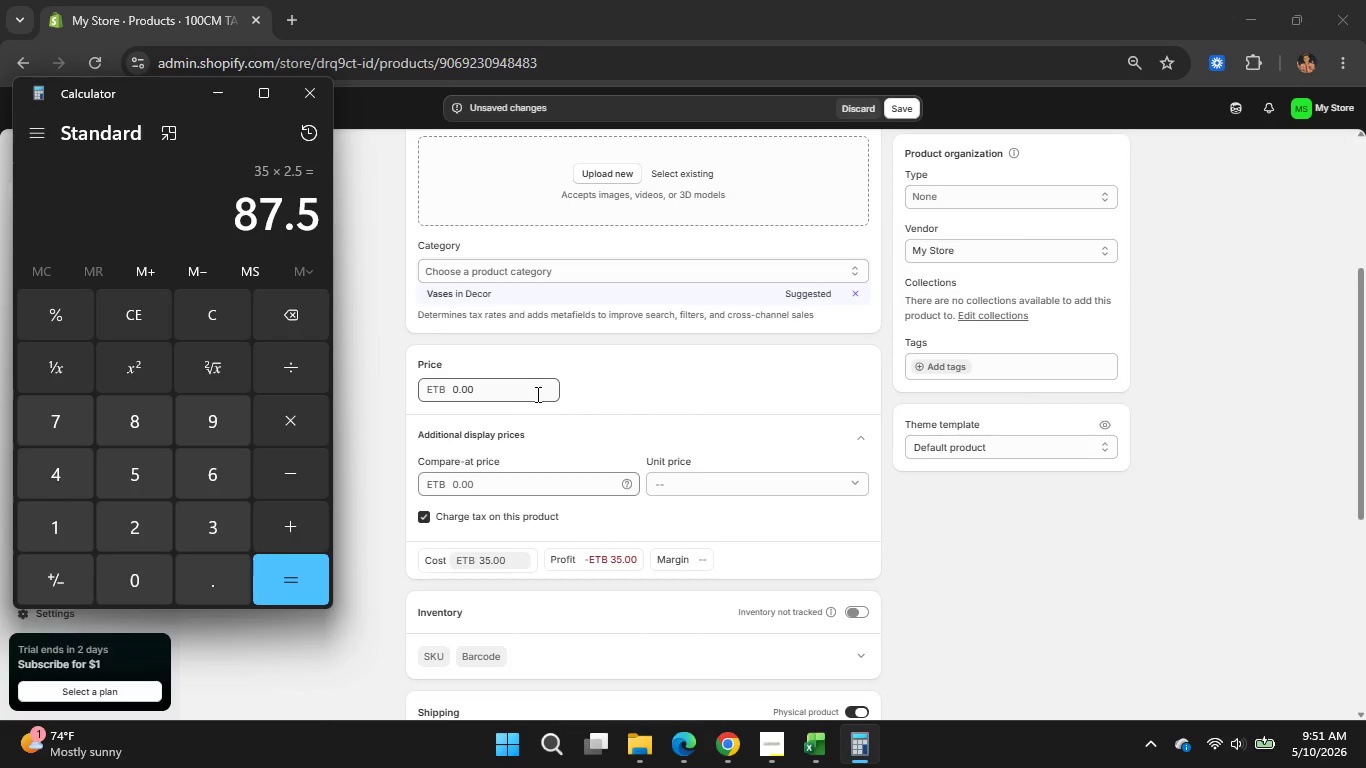 
wait(17.7)
 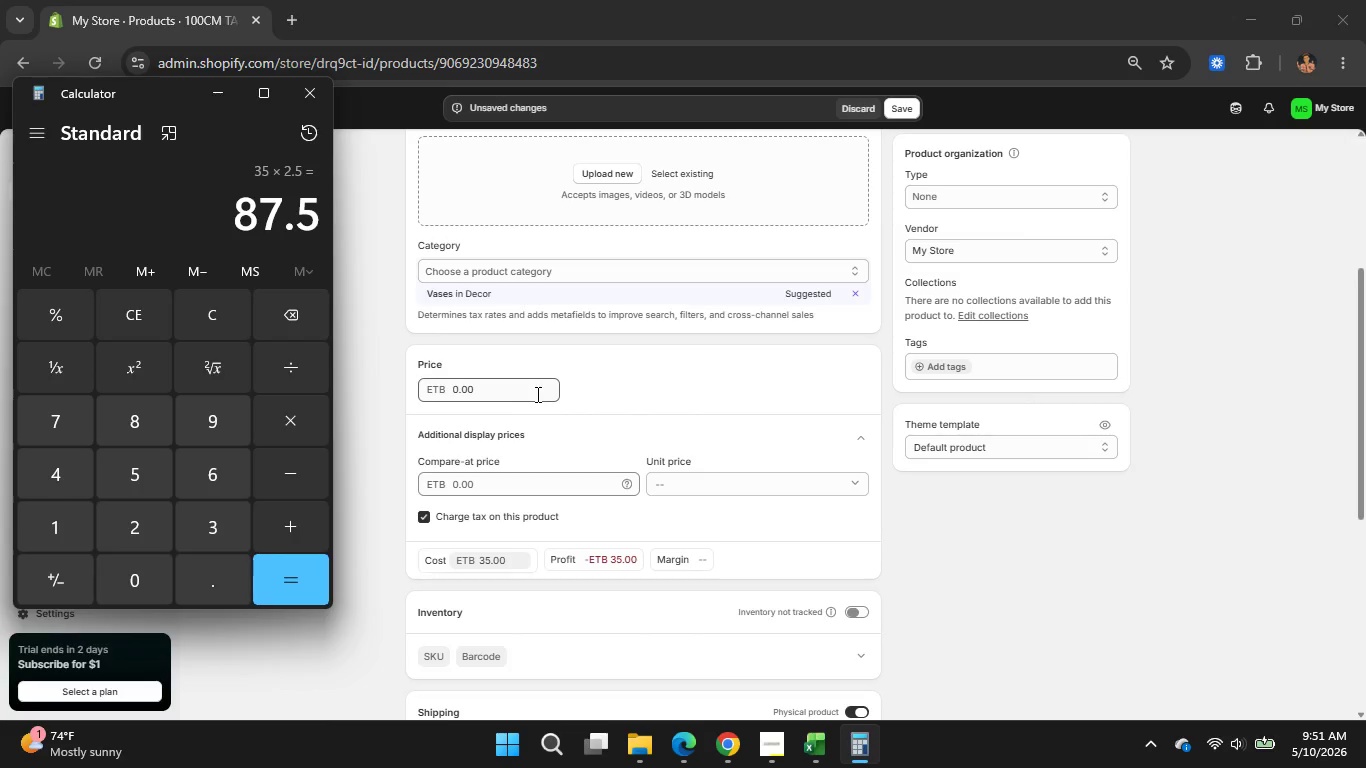 
left_click([536, 394])
 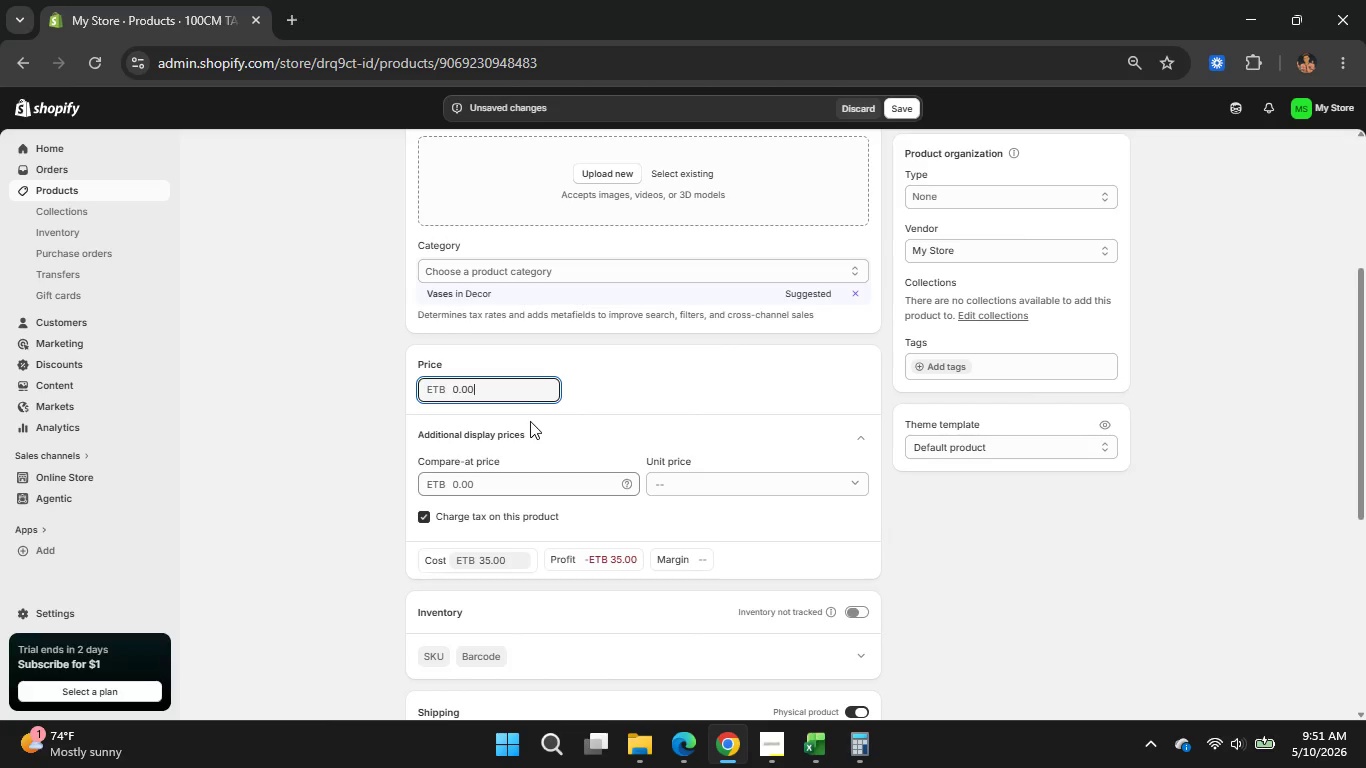 
key(Backspace)
 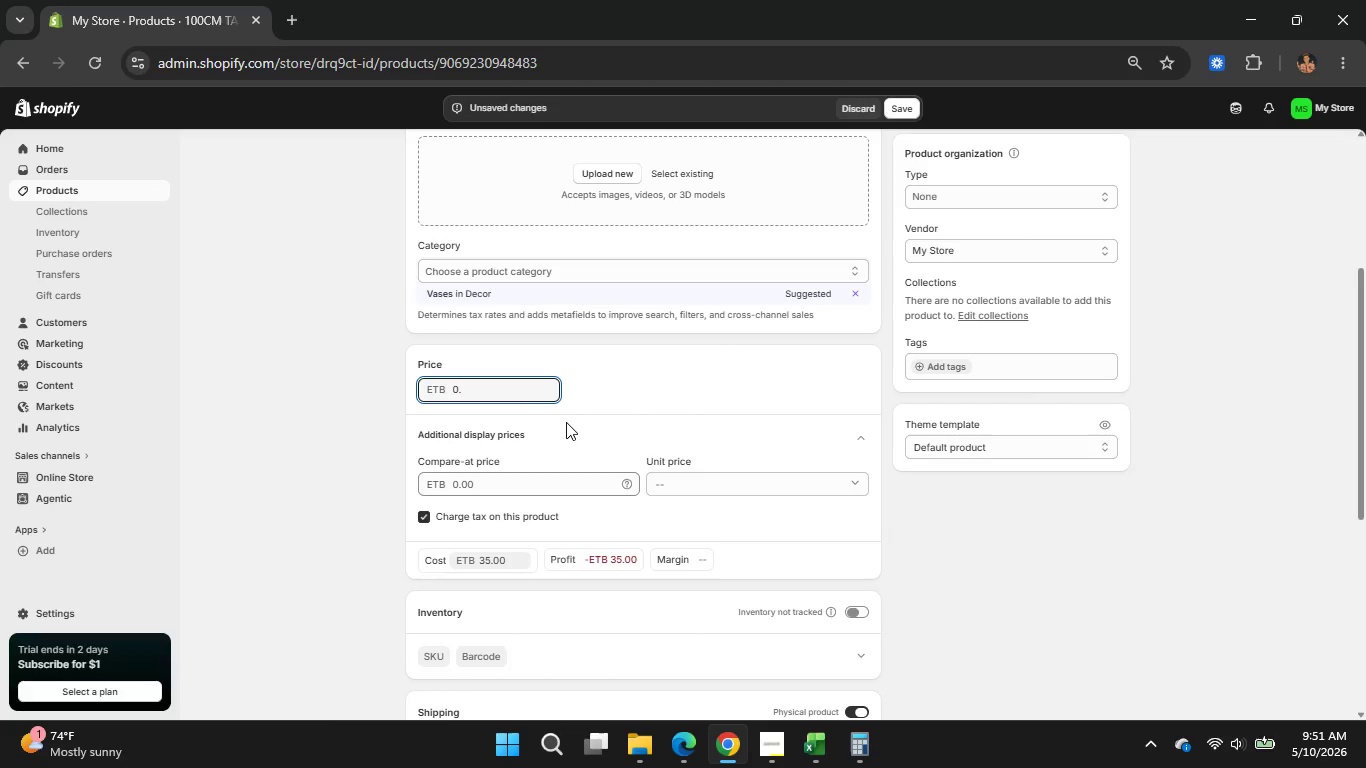 
key(Backspace)
 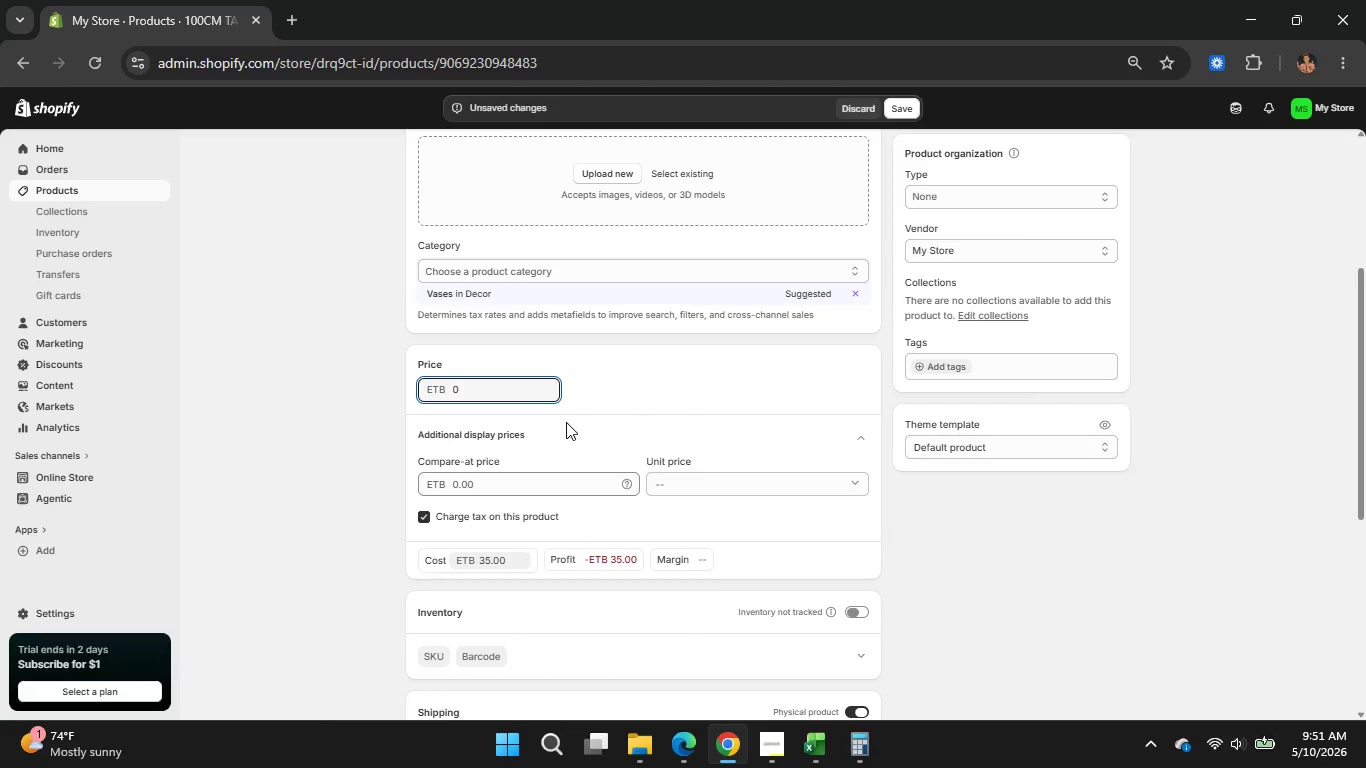 
key(Backspace)
 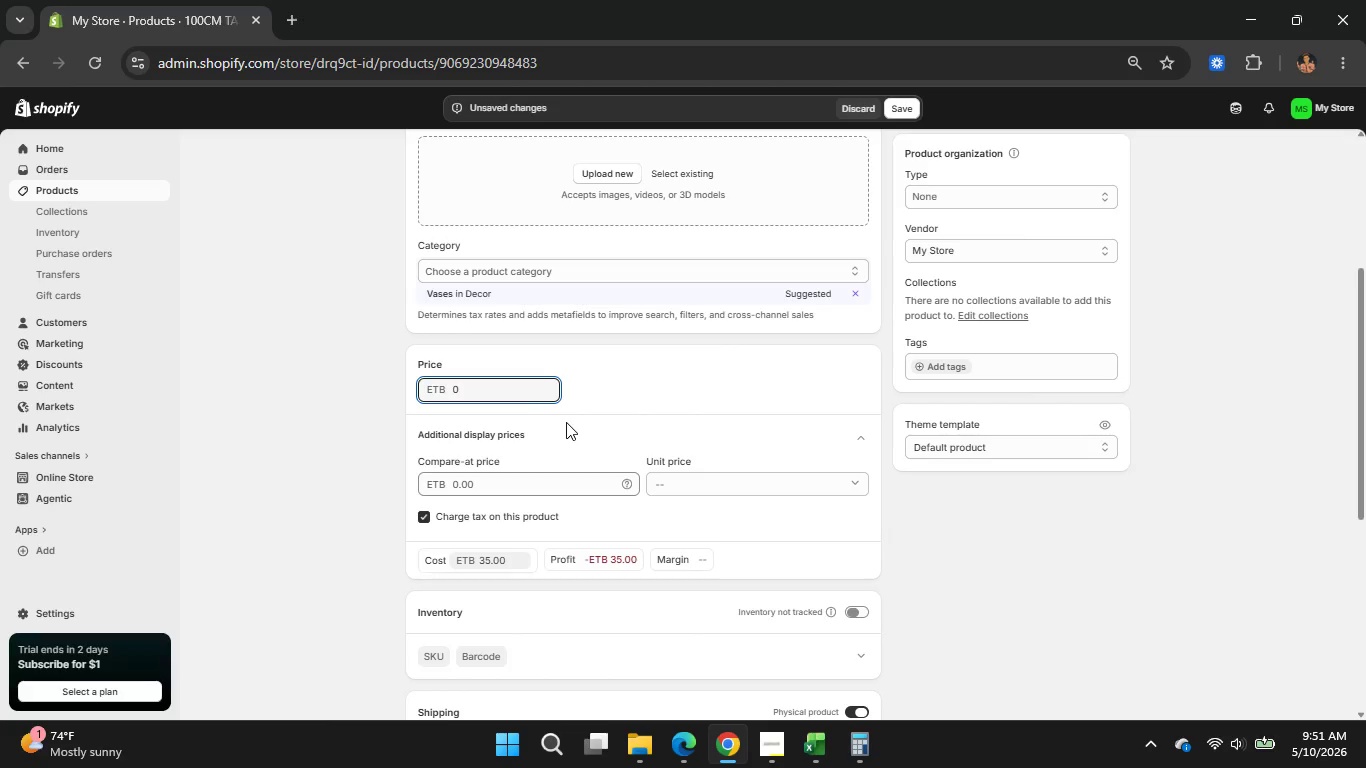 
key(Backspace)
 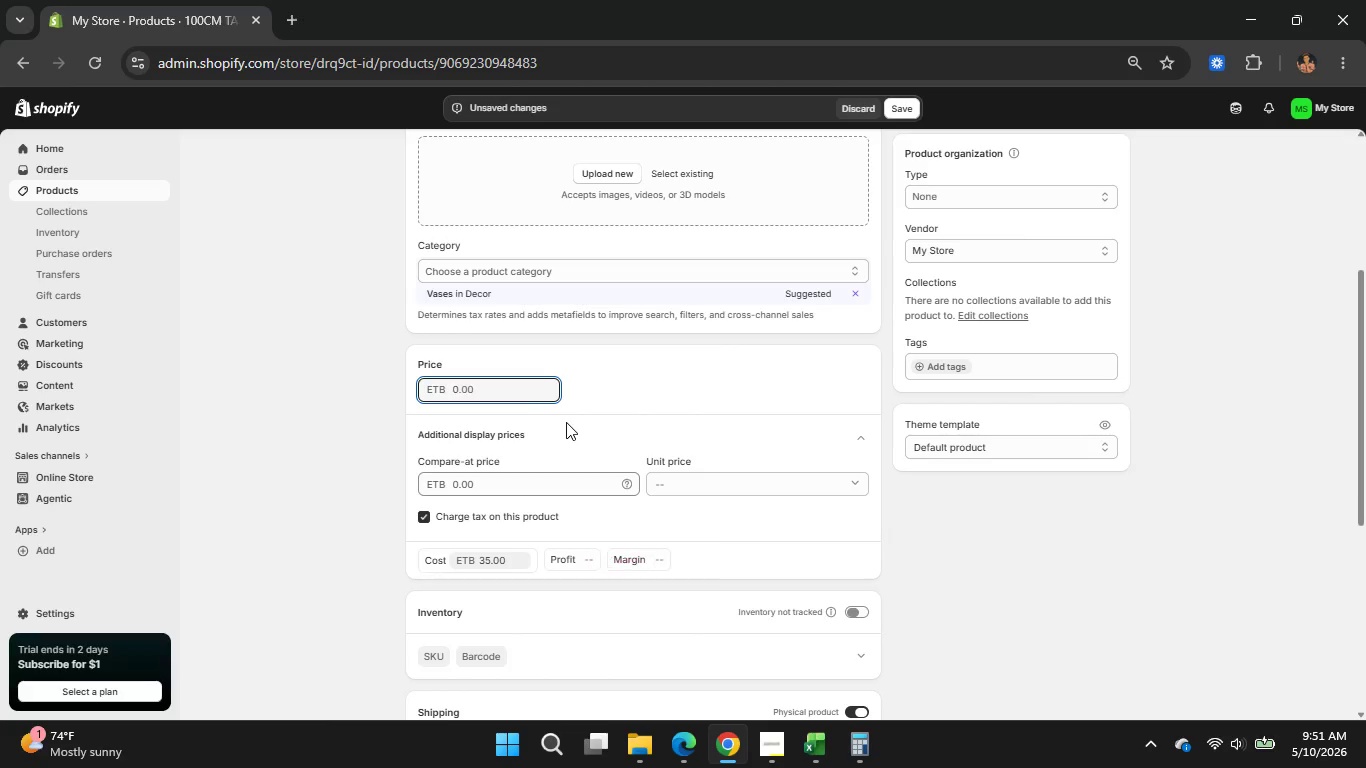 
key(Backspace)
 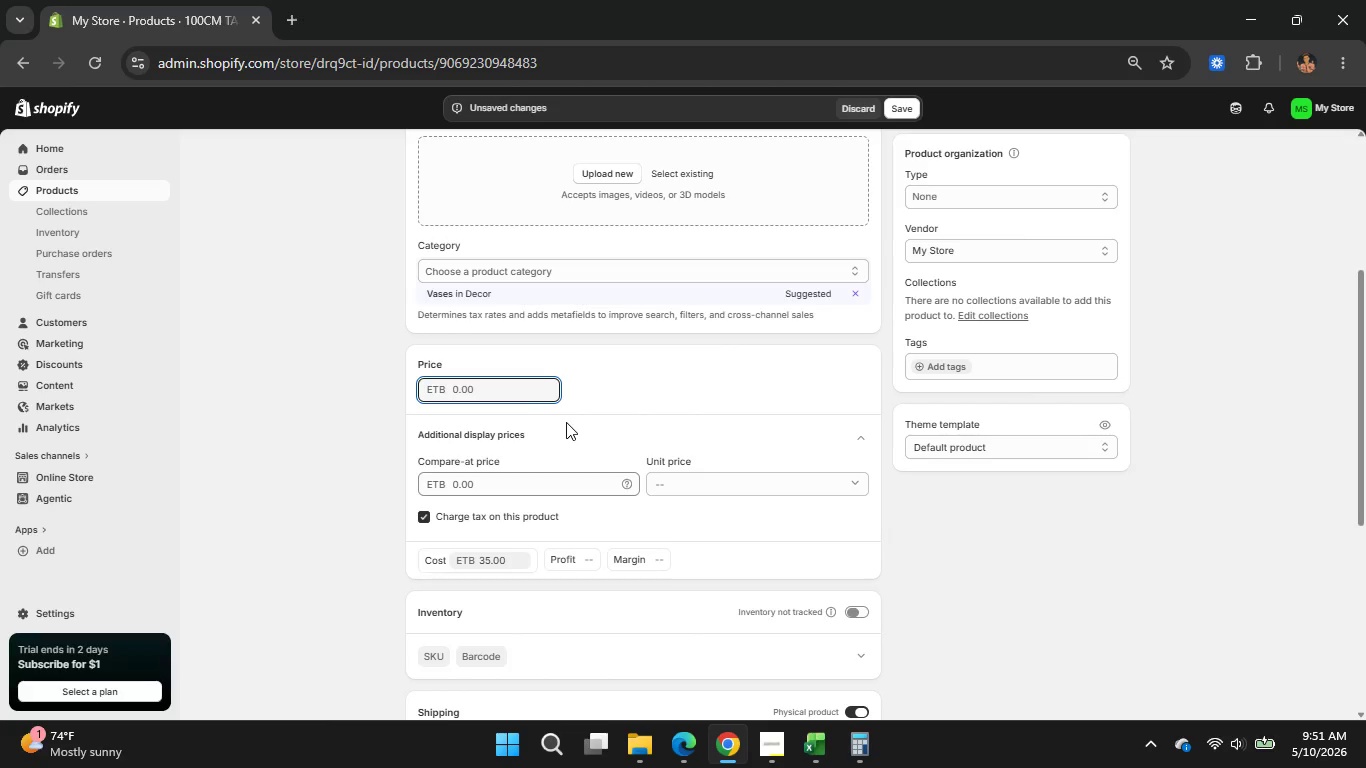 
key(Backspace)
 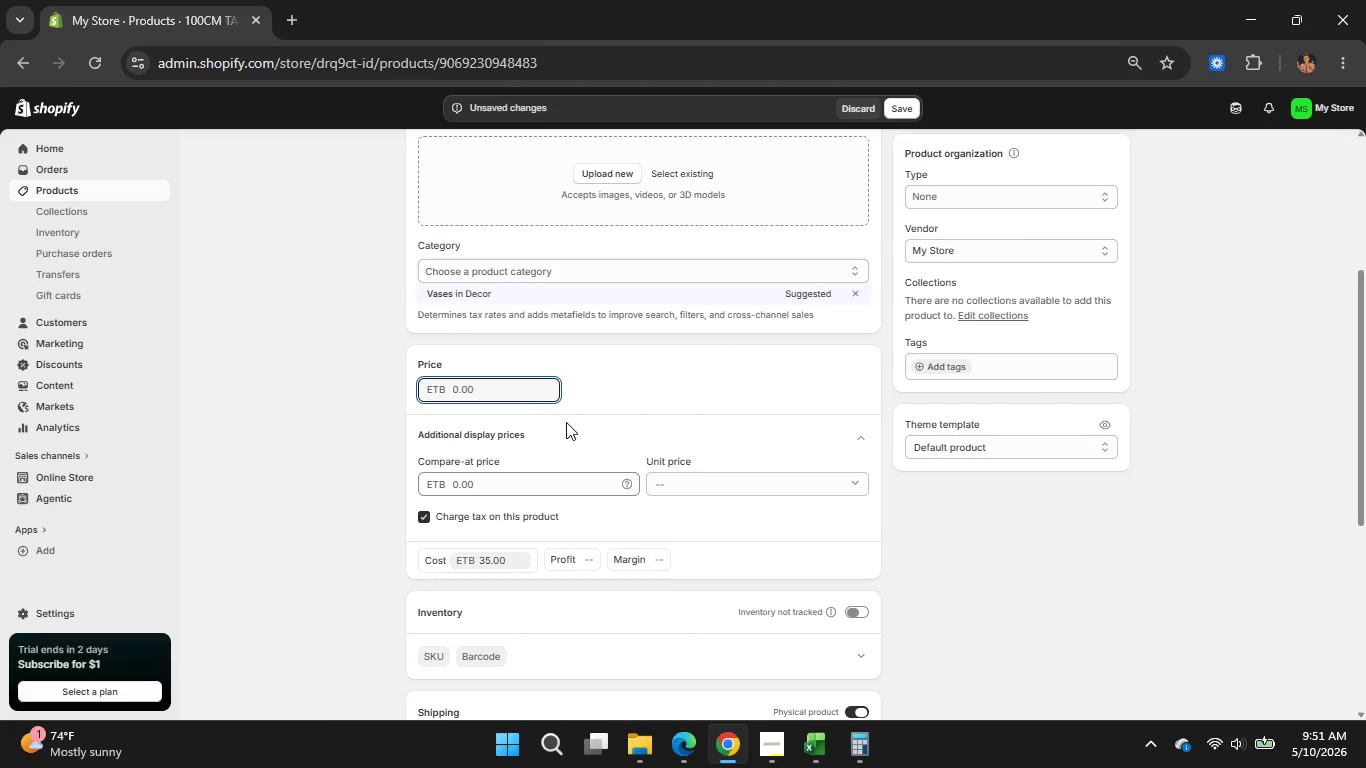 
key(Numpad8)
 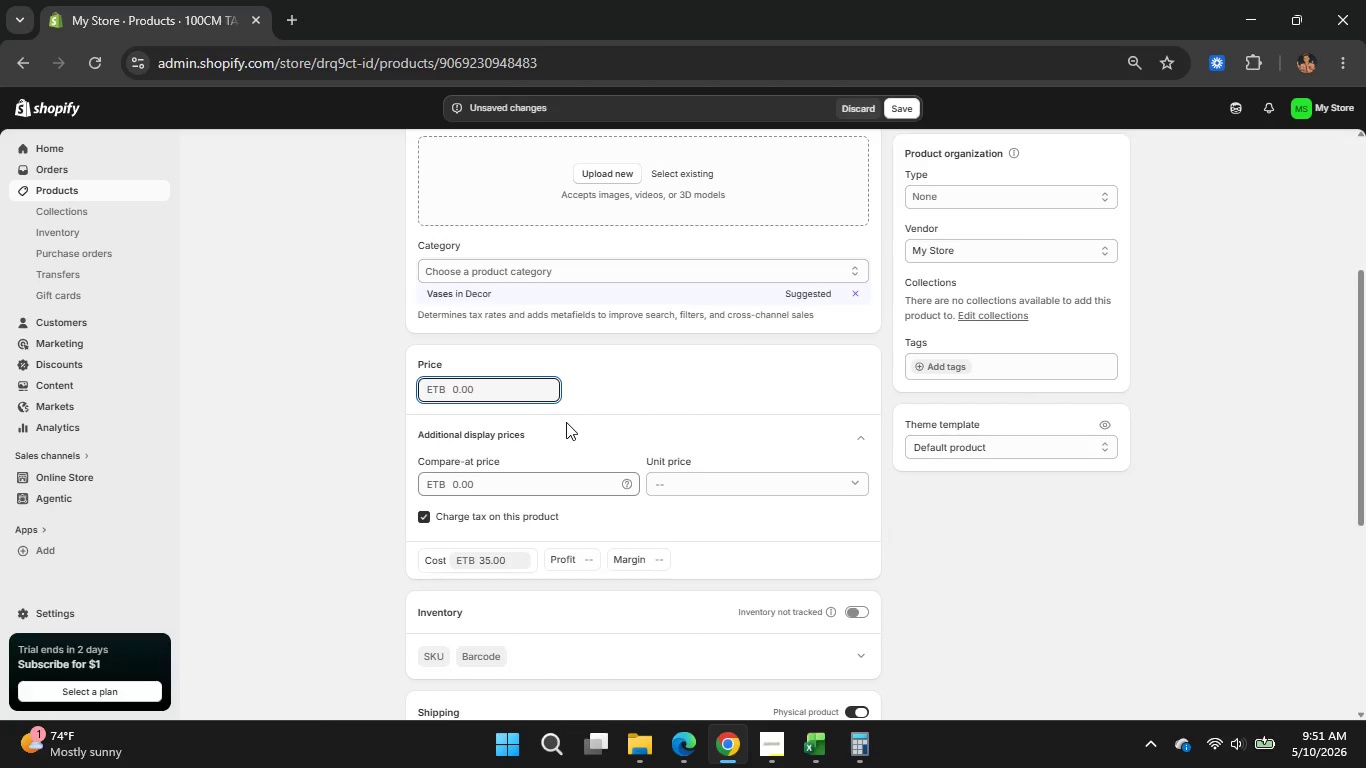 
key(Numpad7)
 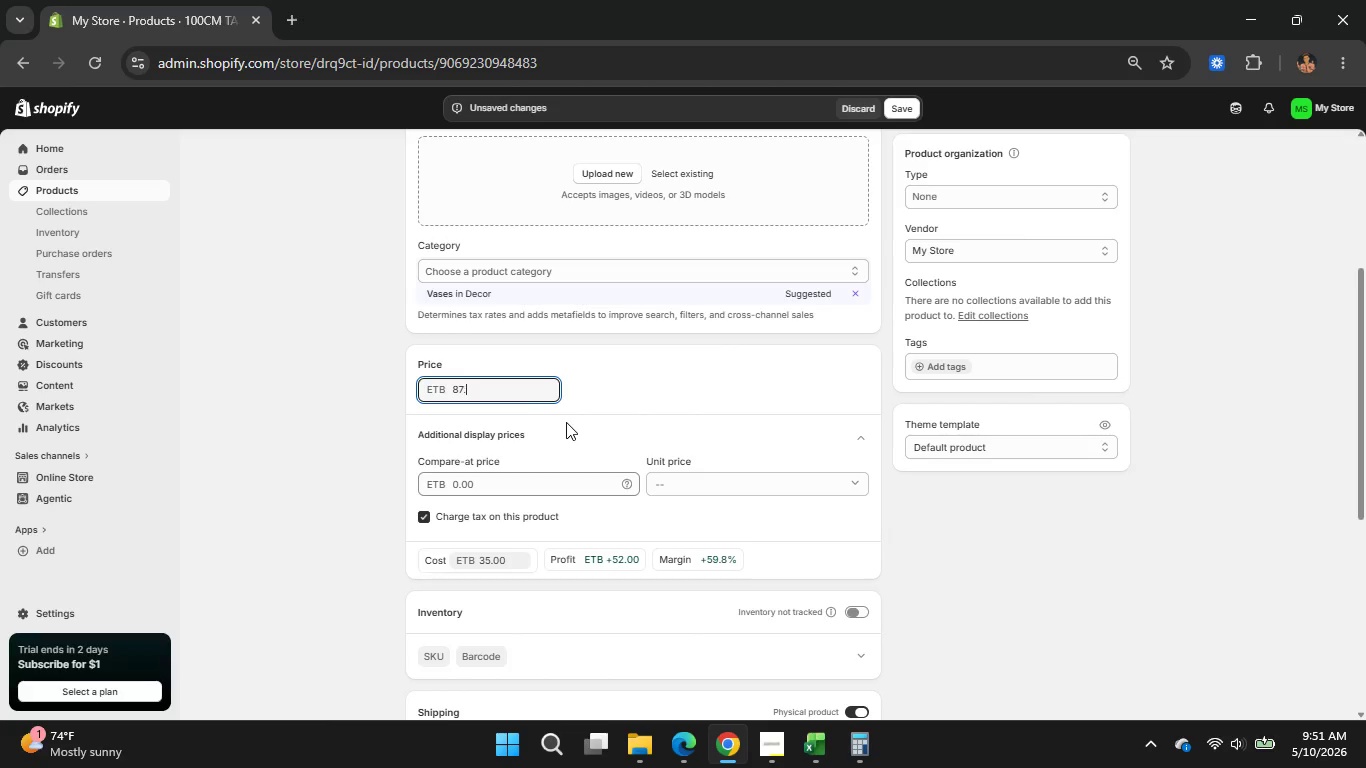 
key(NumpadDecimal)
 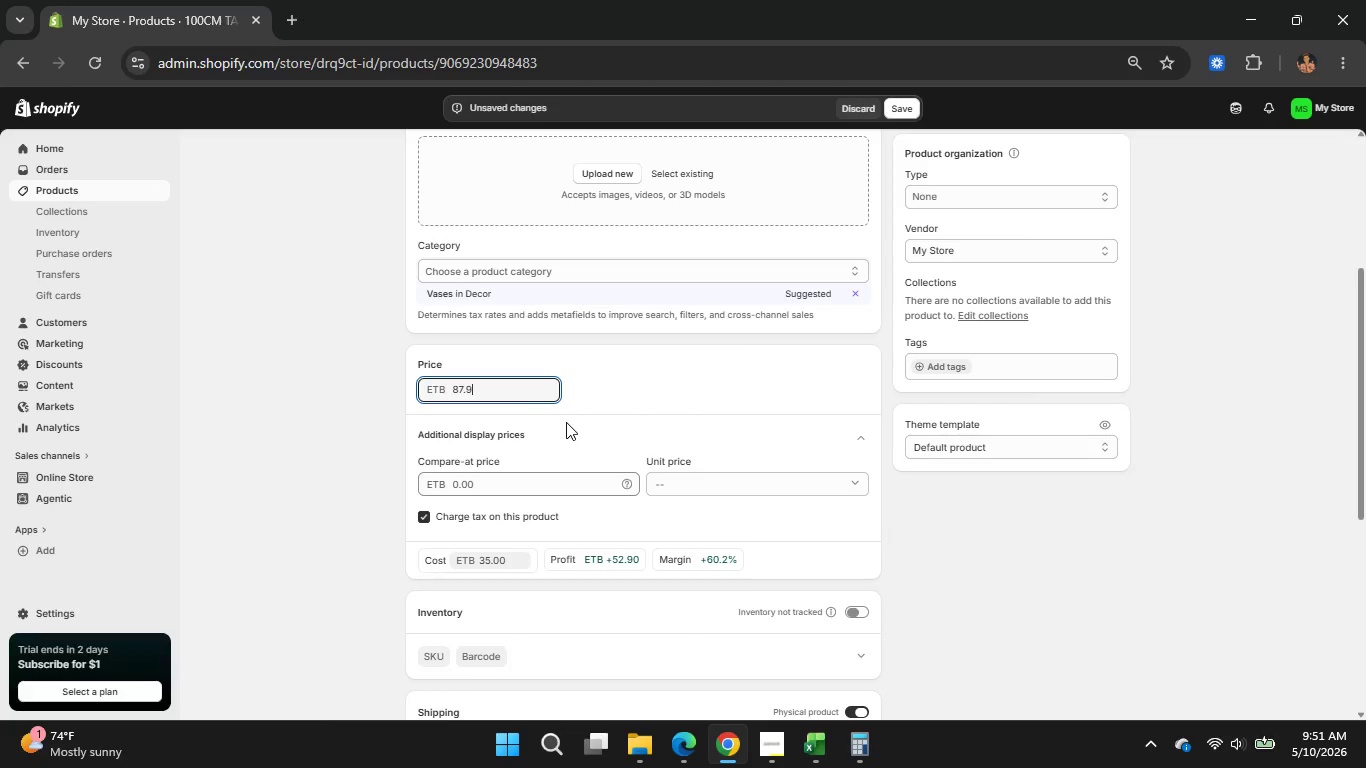 
key(Numpad9)
 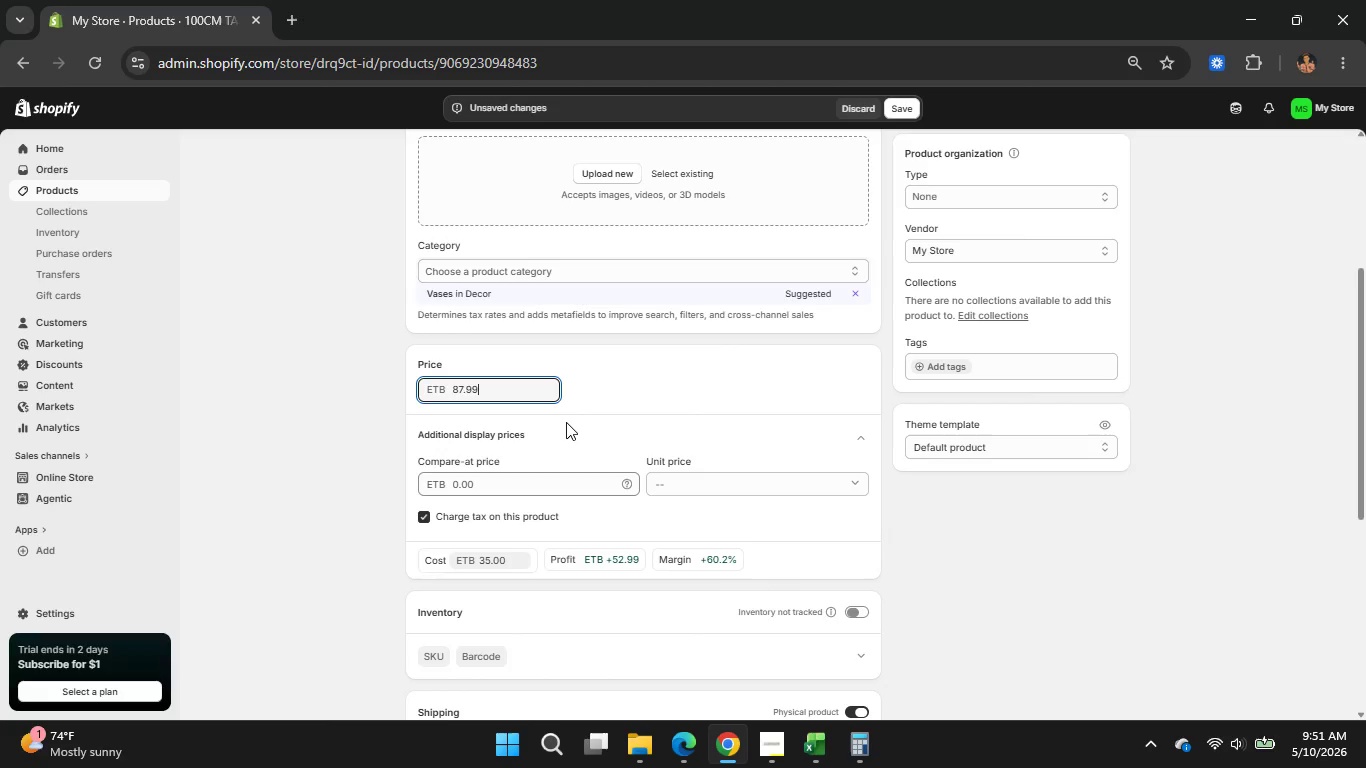 
key(Numpad9)
 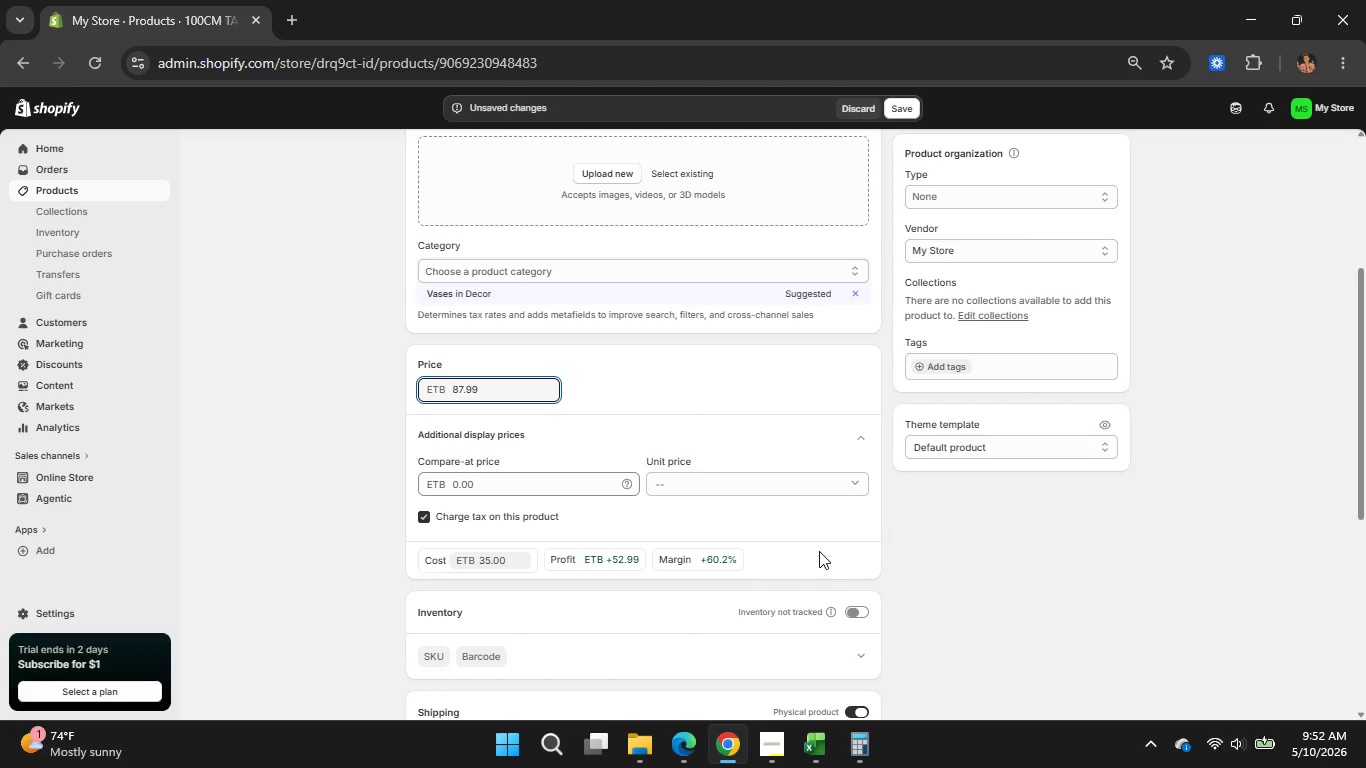 
left_click([818, 537])
 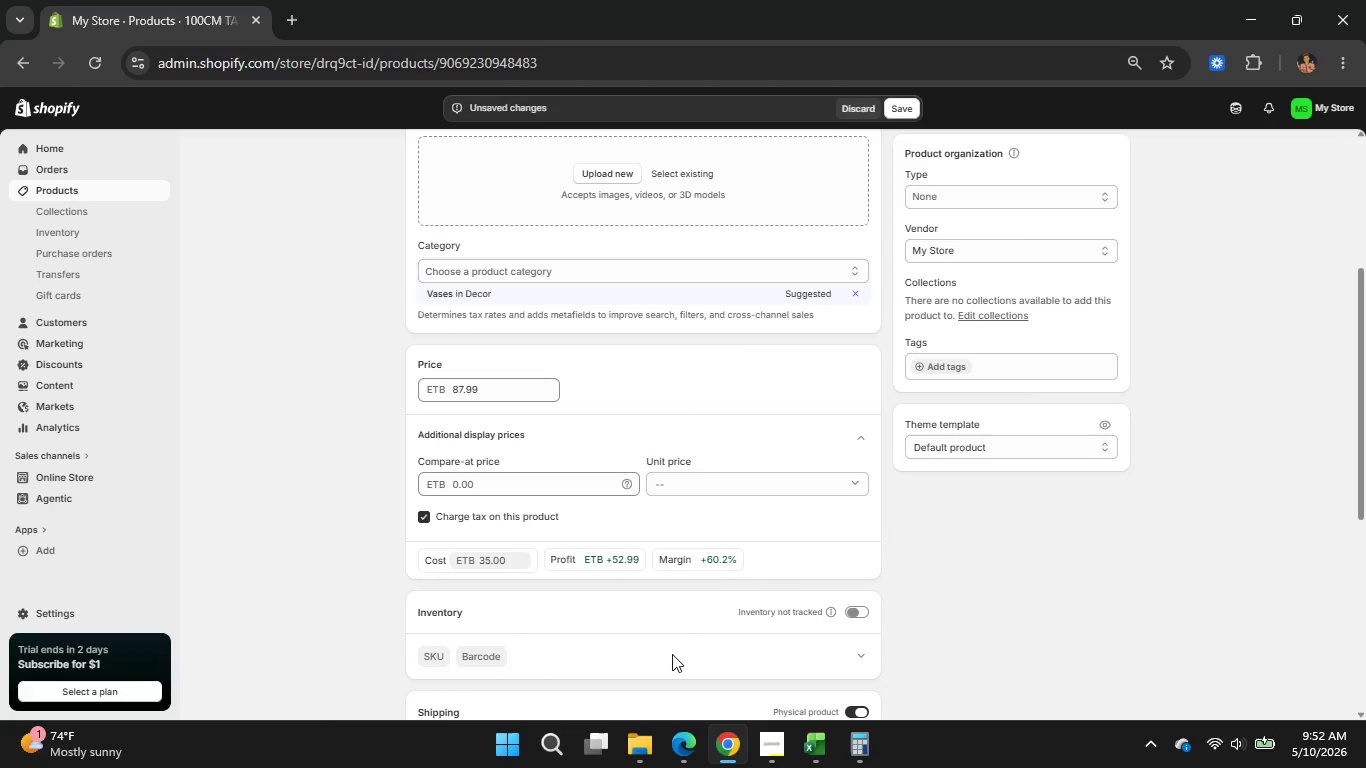 
scroll: coordinate [597, 638], scroll_direction: down, amount: 2.0
 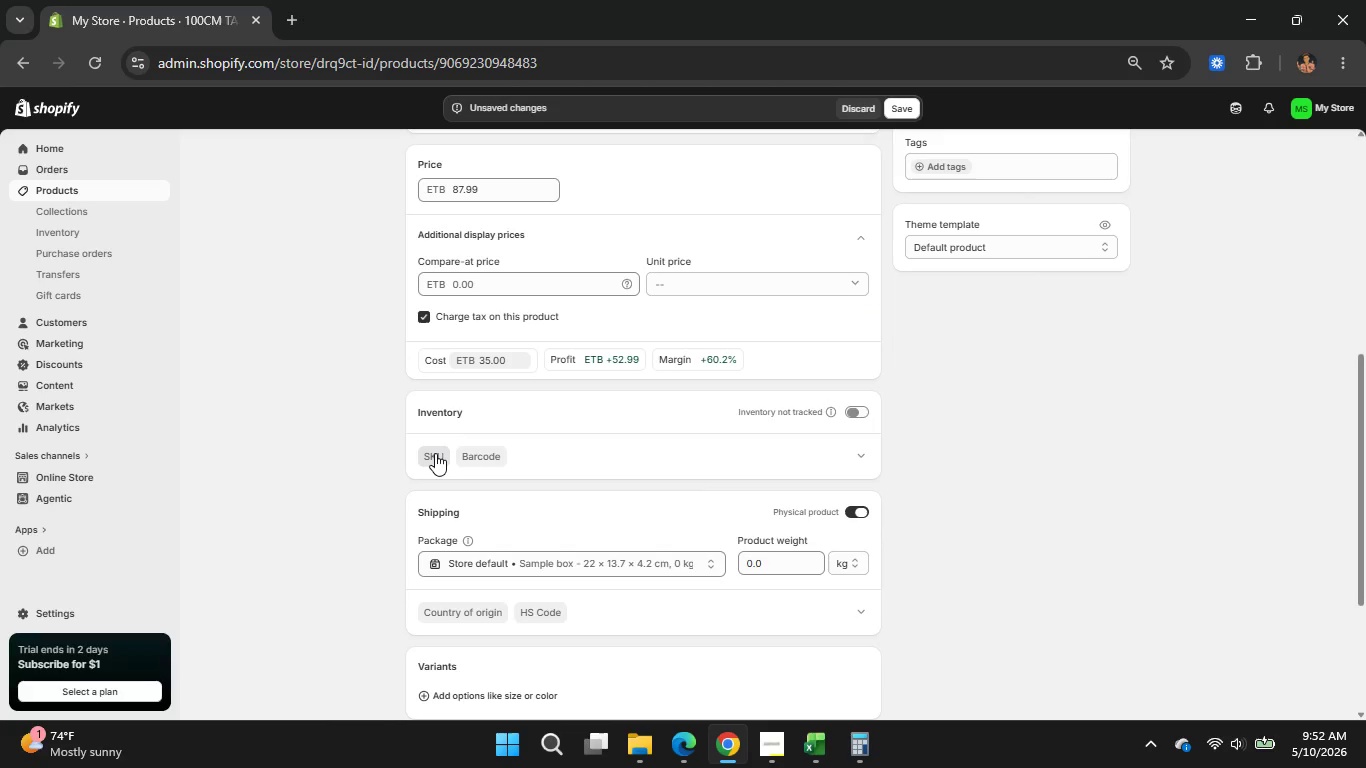 
left_click([435, 453])
 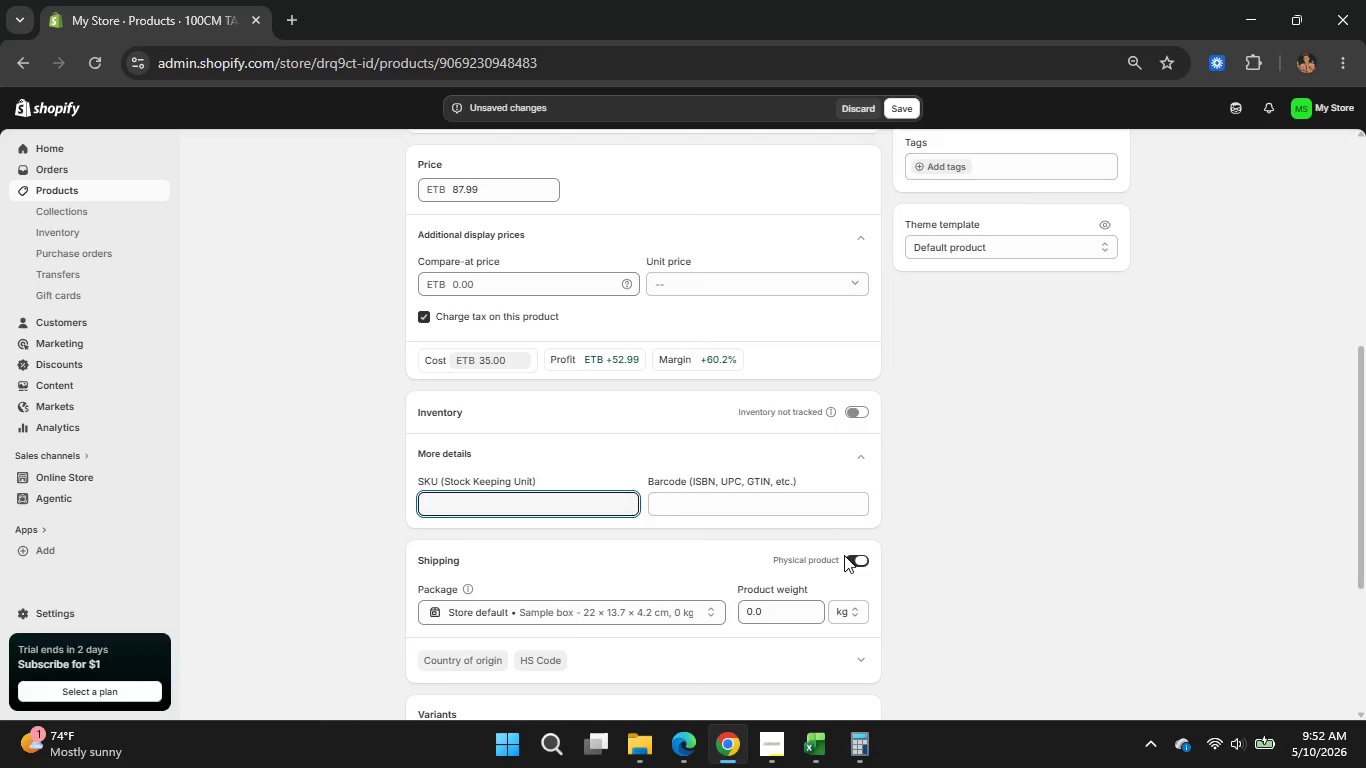 
left_click([849, 558])
 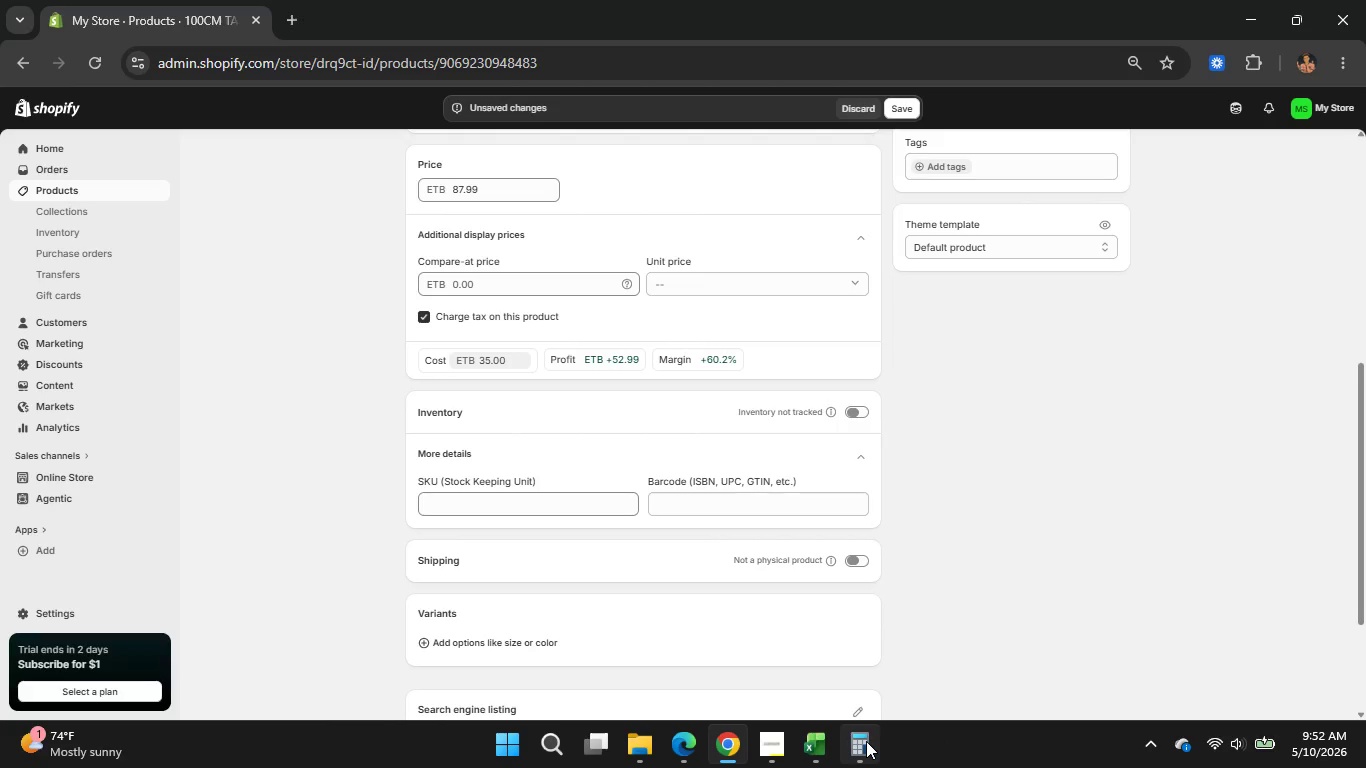 
double_click([863, 745])
 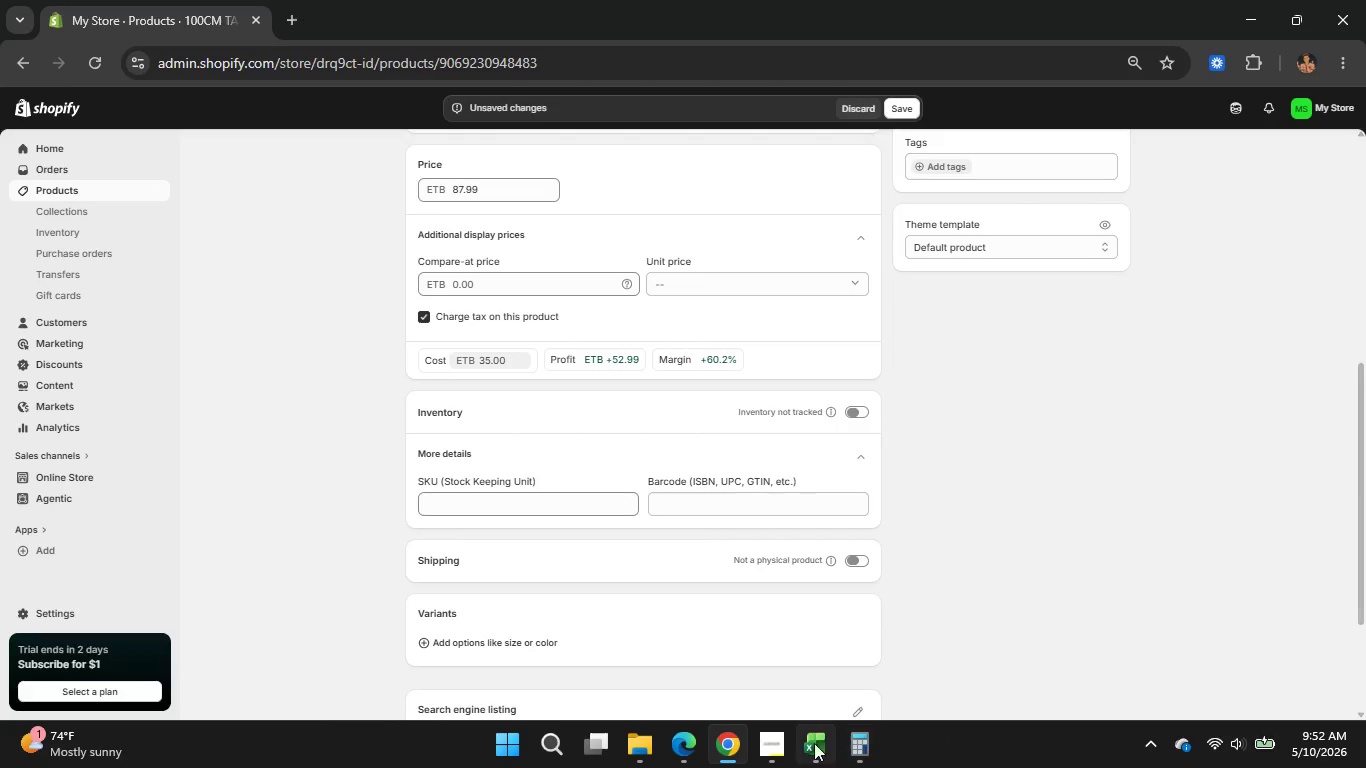 
left_click([814, 743])
 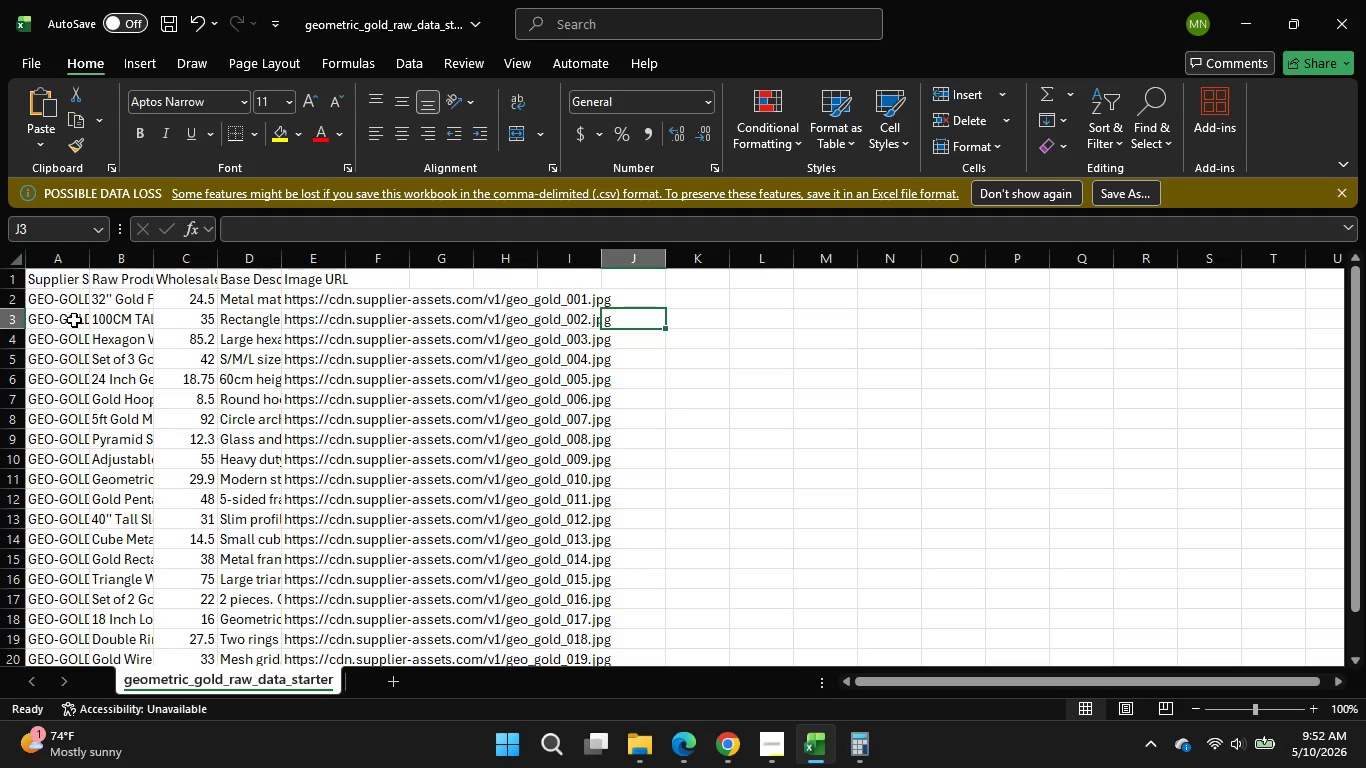 
left_click([74, 320])
 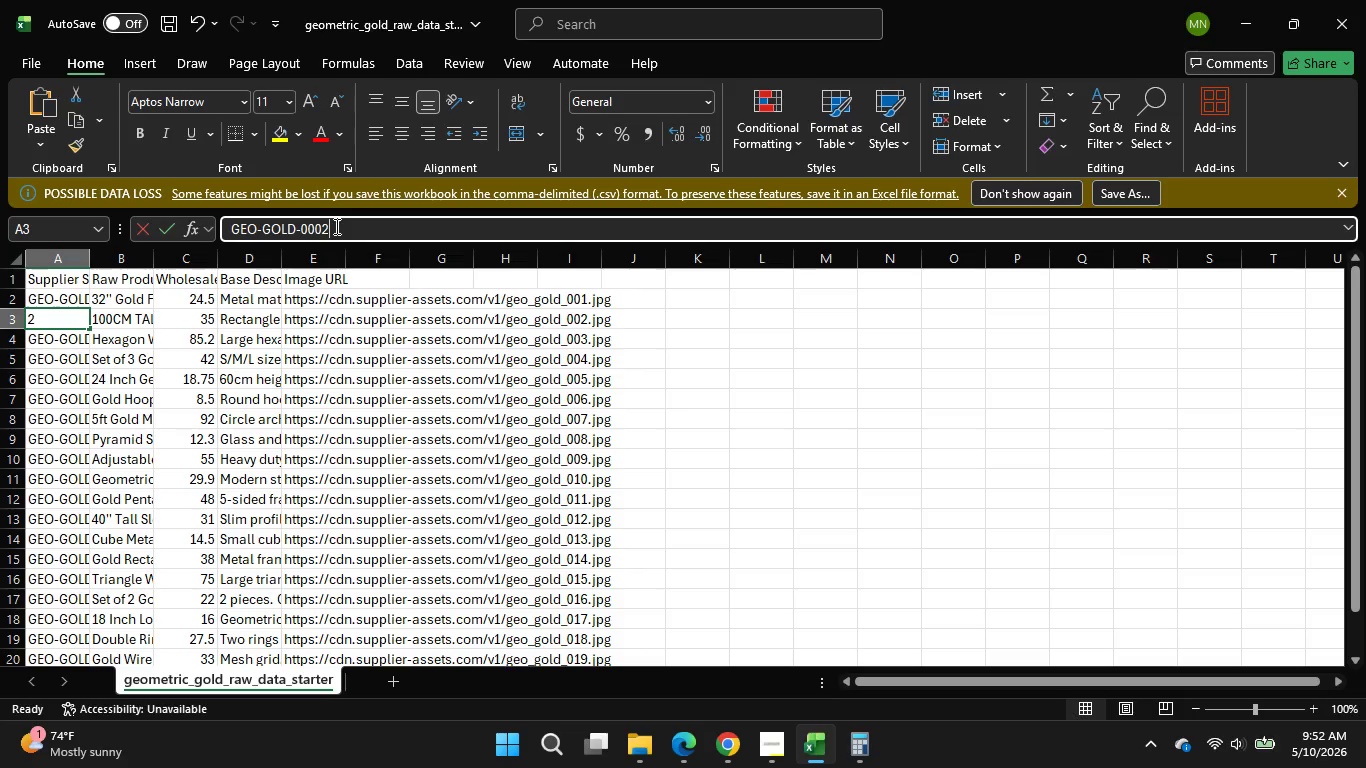 
left_click_drag(start_coordinate=[335, 226], to_coordinate=[229, 228])
 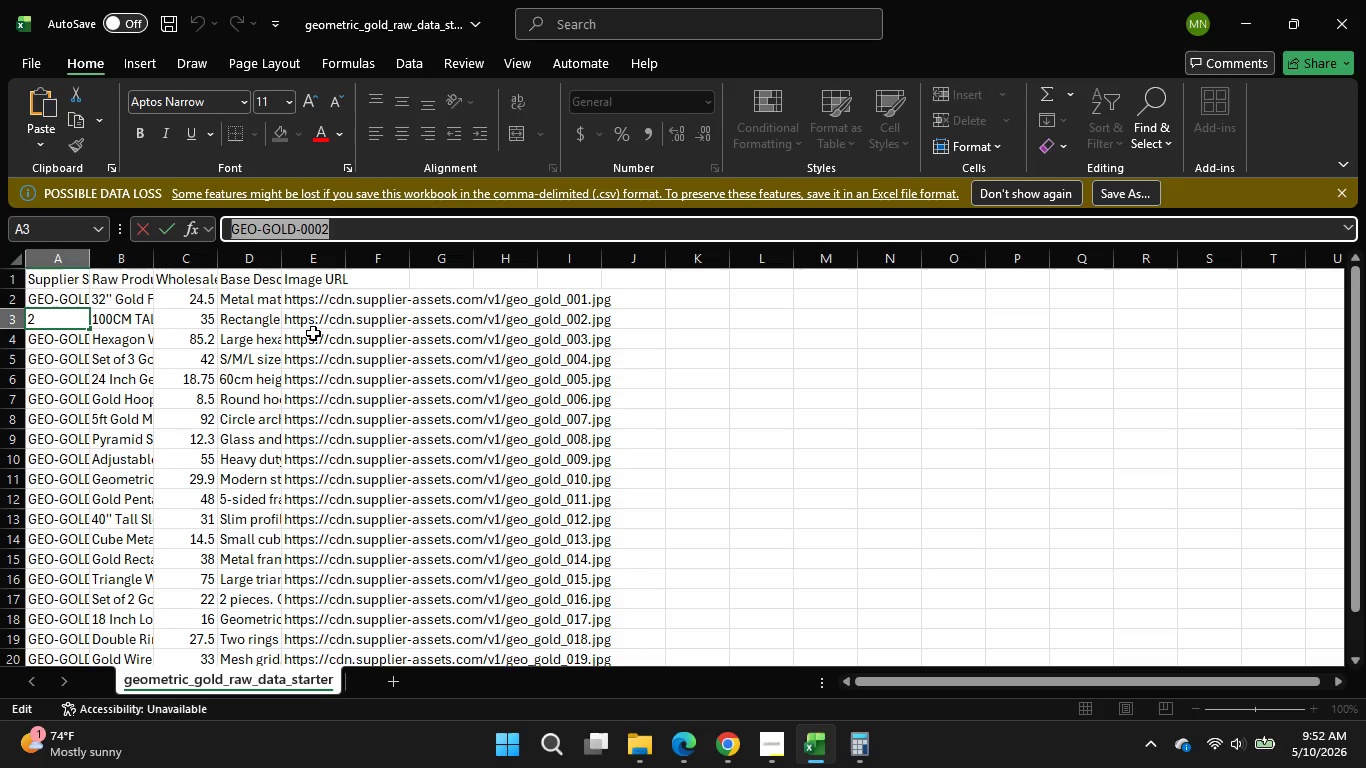 
key(Control+C)
 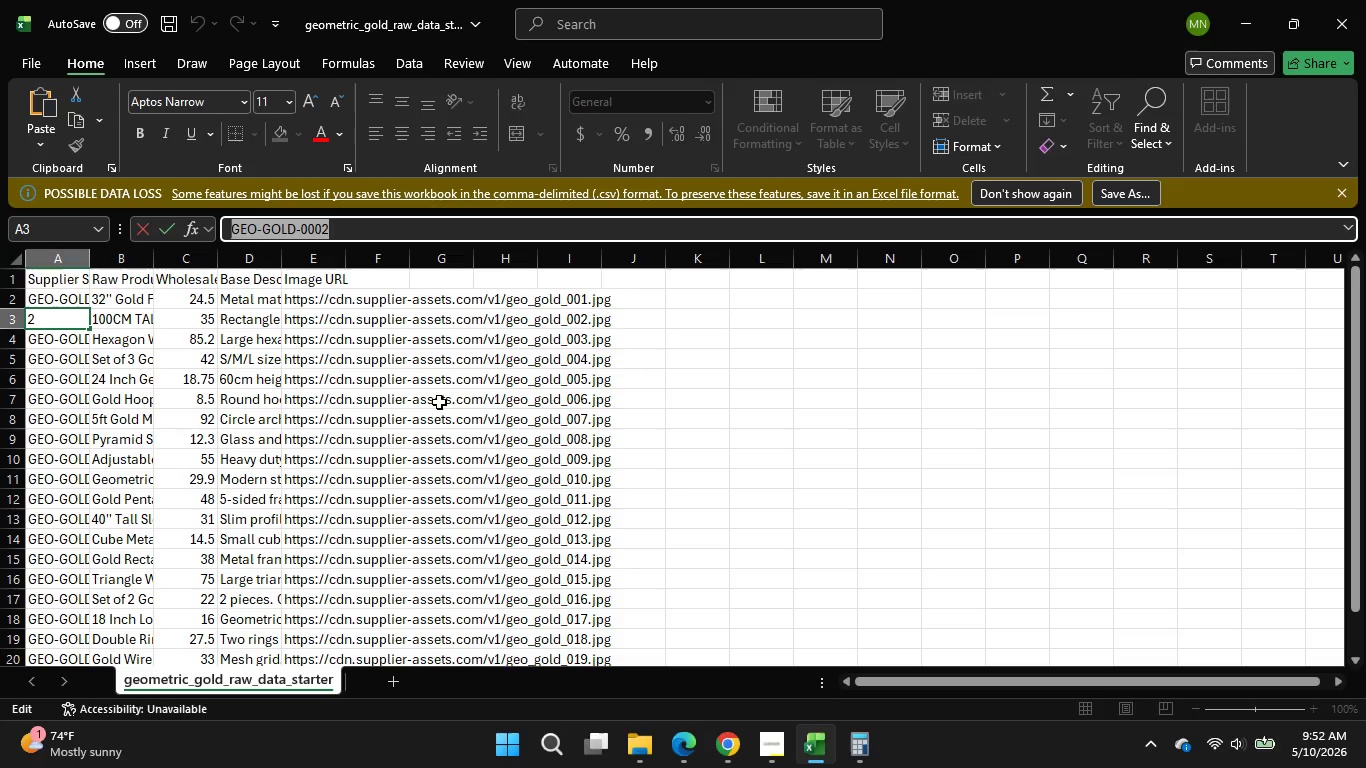 
key(Control+C)
 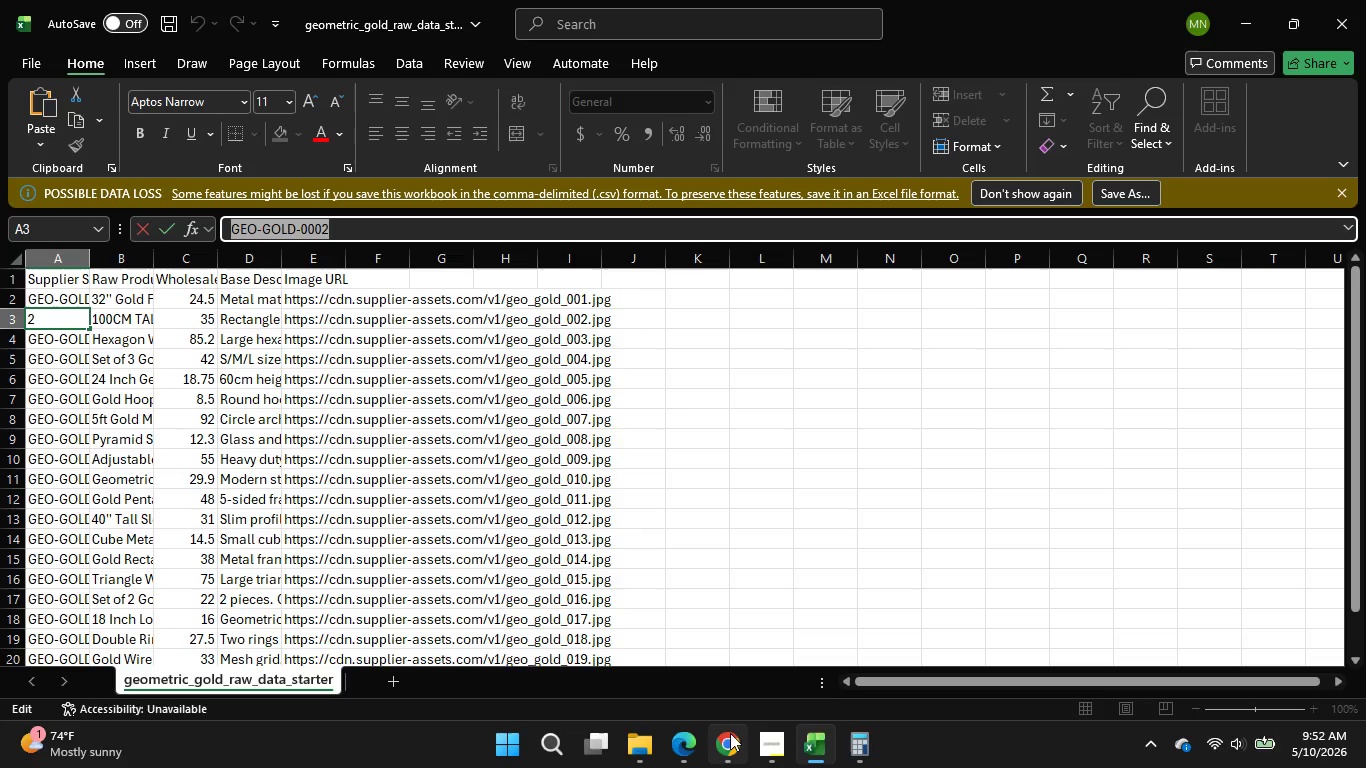 
left_click([730, 733])
 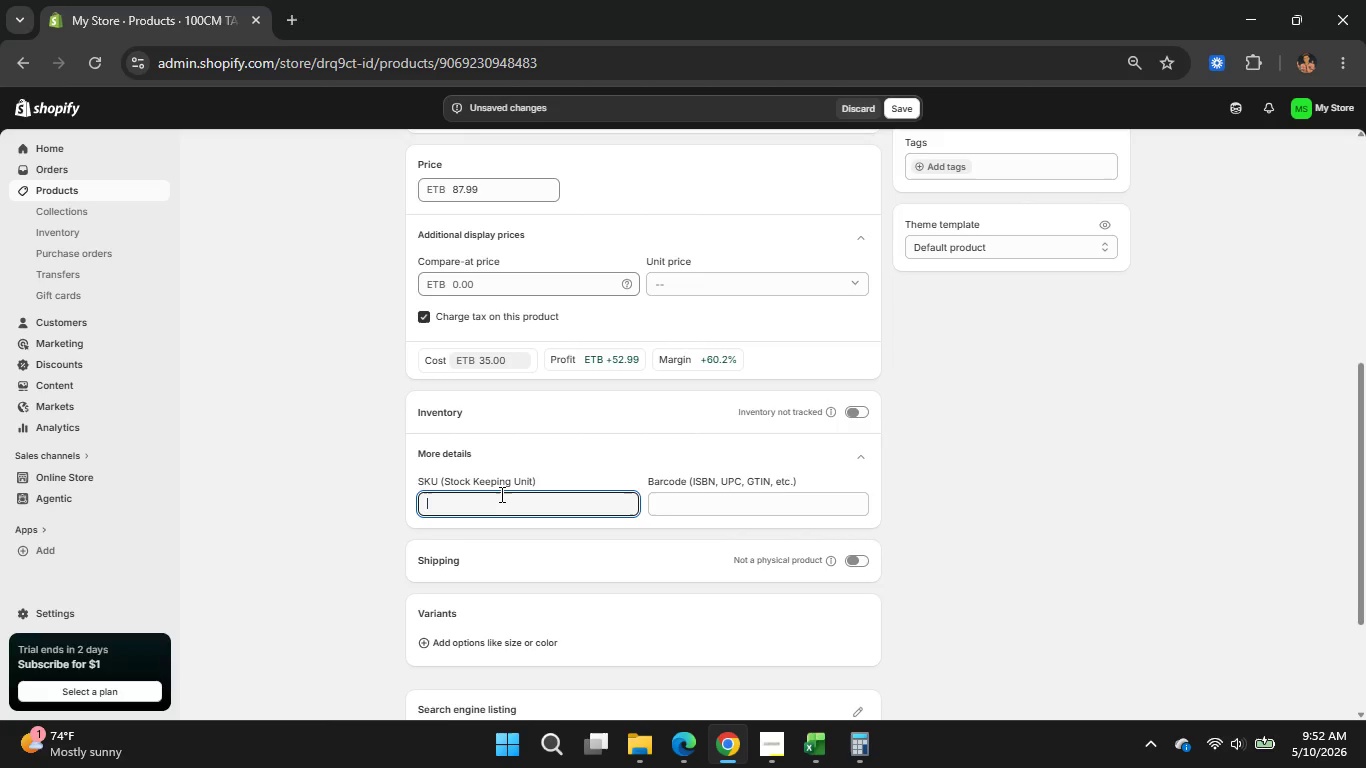 
double_click([500, 494])
 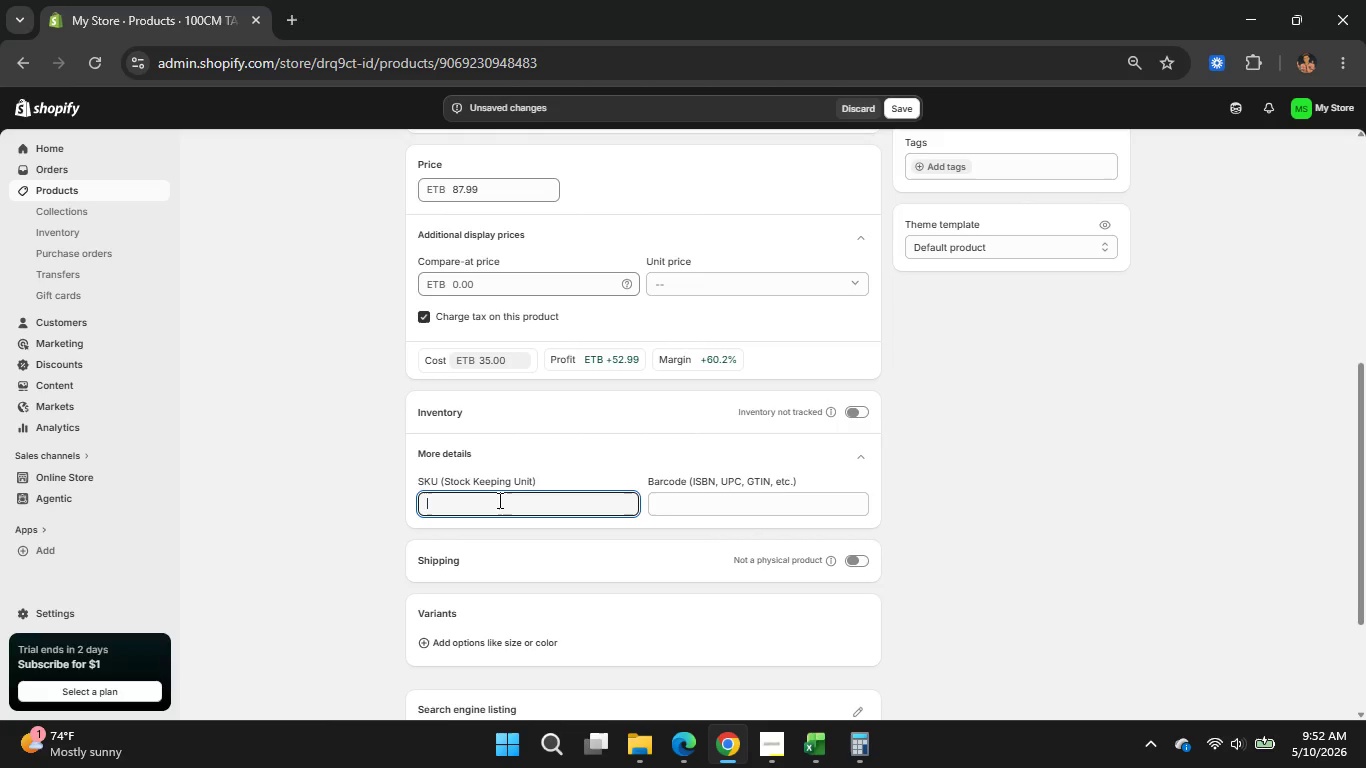 
key(Control+V)
 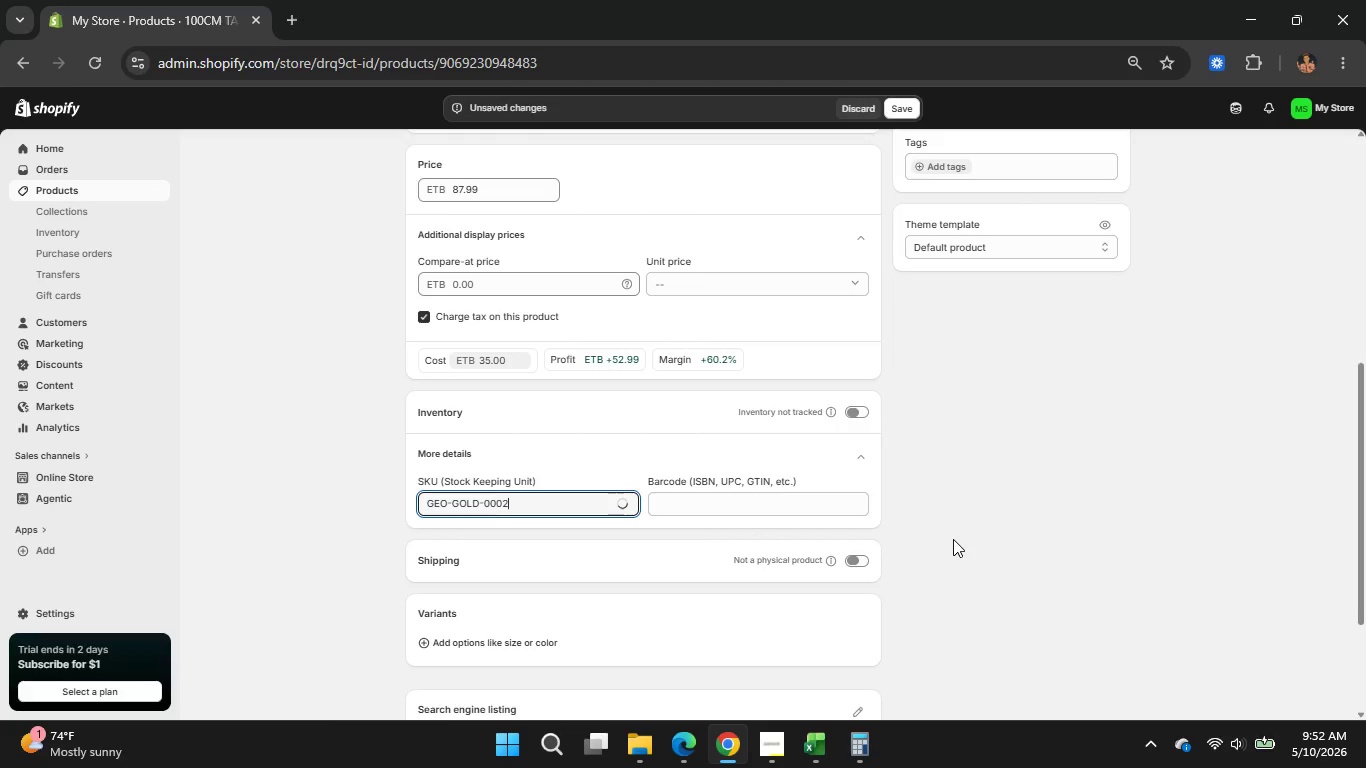 
left_click([953, 539])
 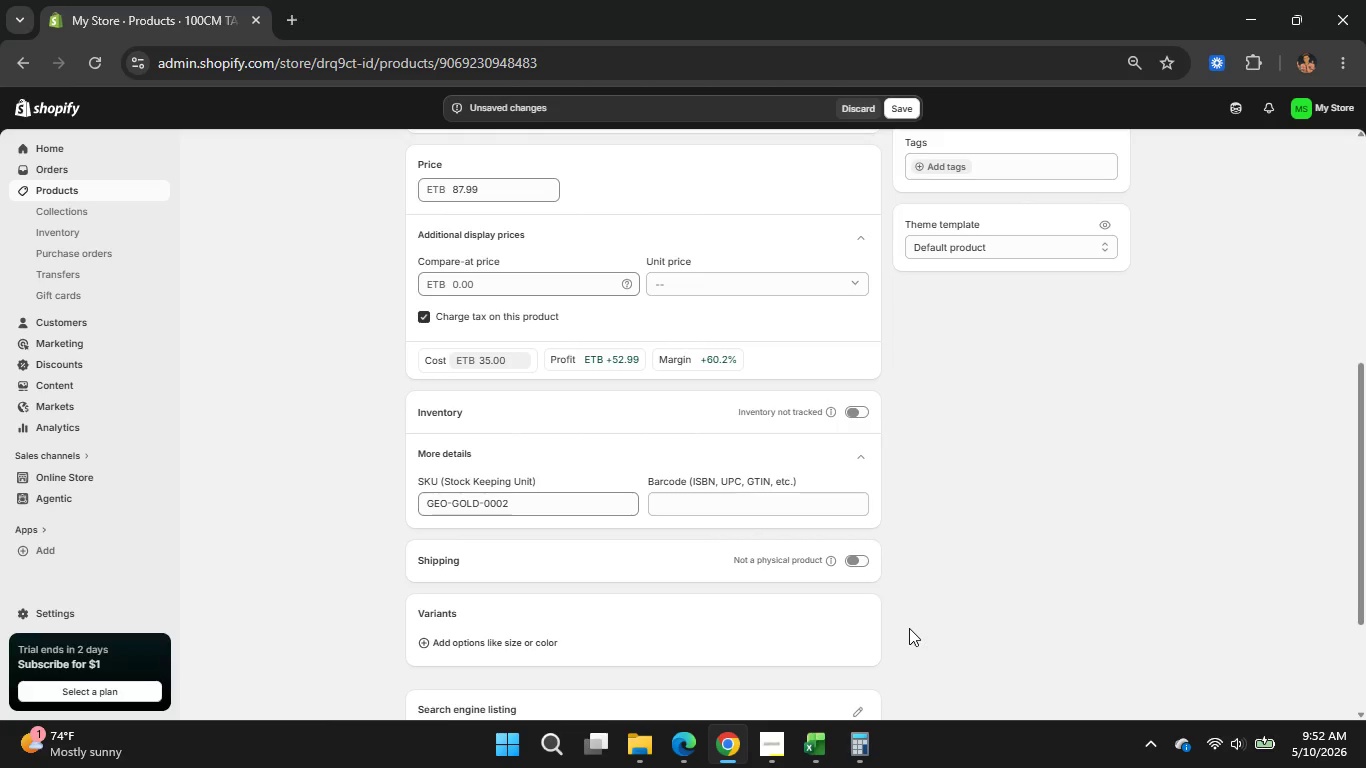 
scroll: coordinate [909, 628], scroll_direction: down, amount: 1.0
 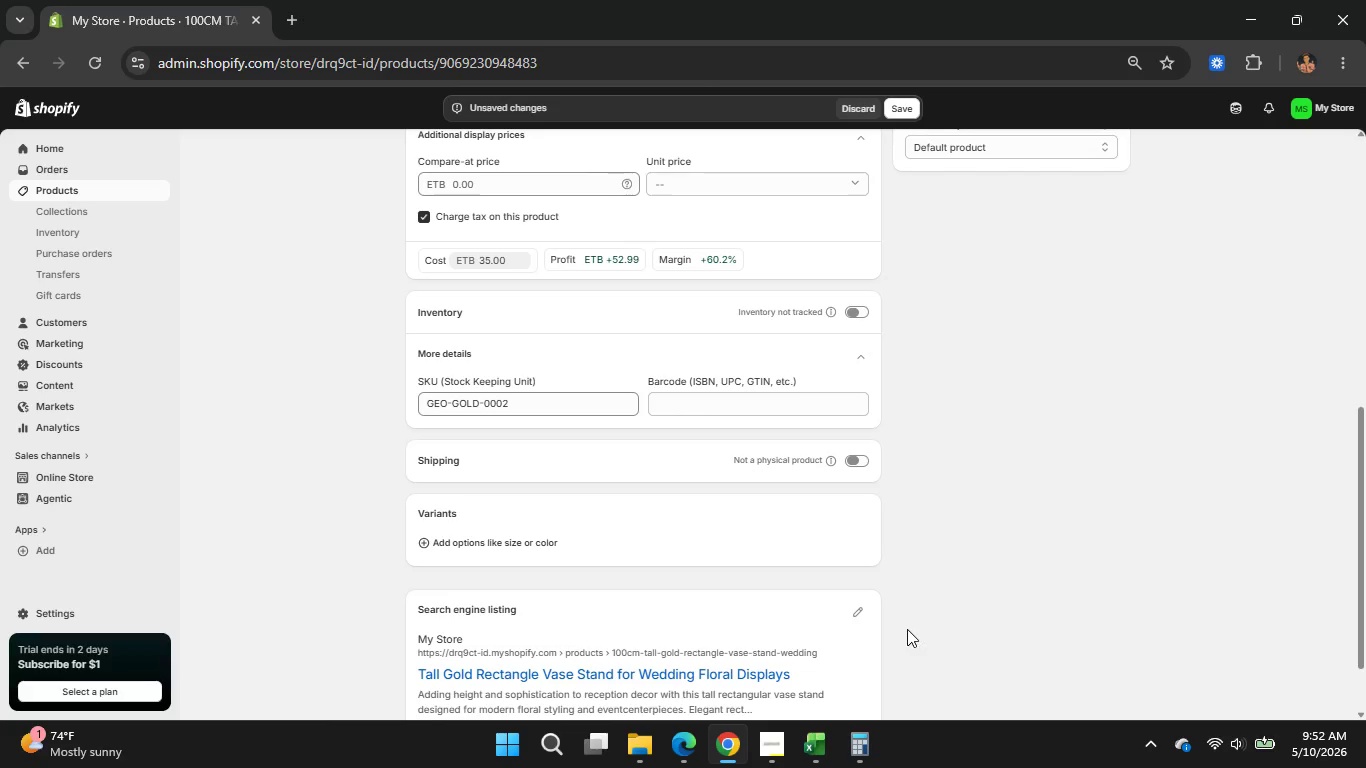 
wait(5.02)
 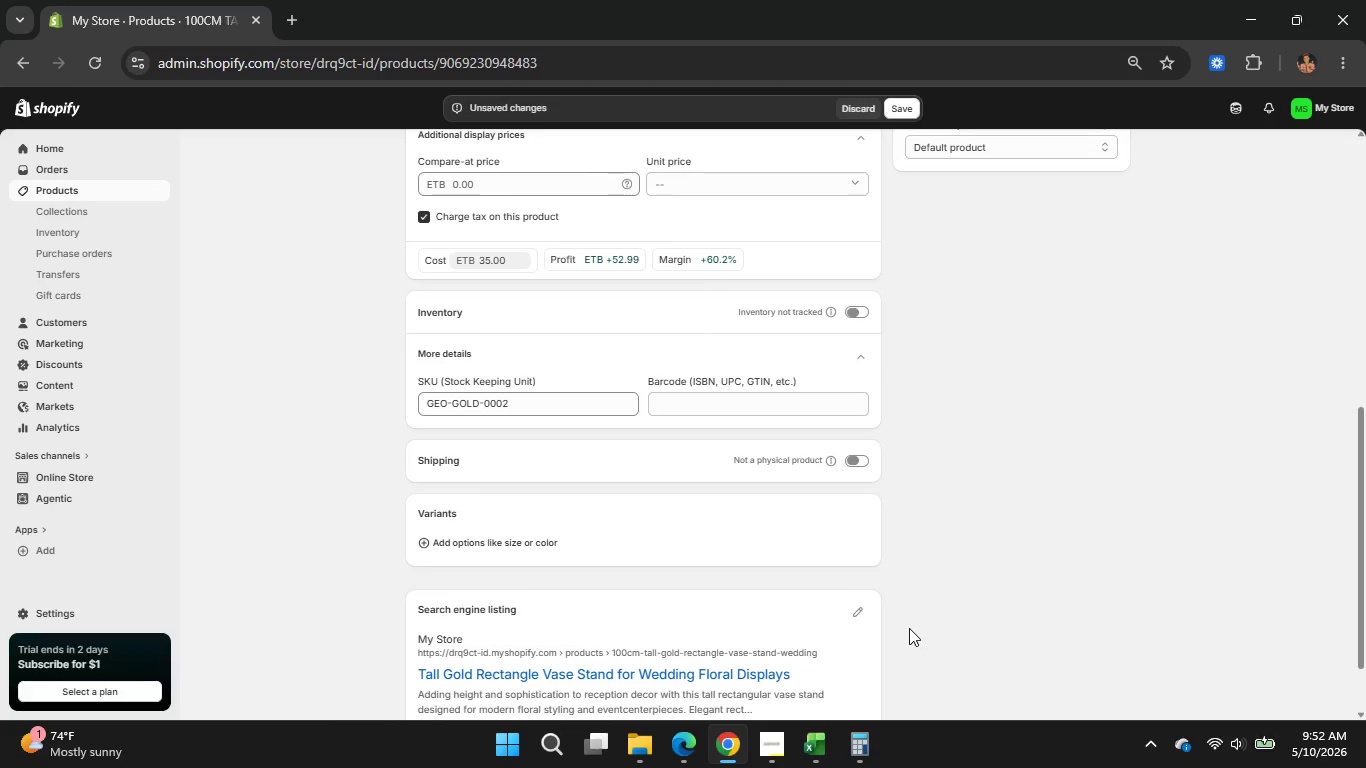 
left_click([695, 729])
 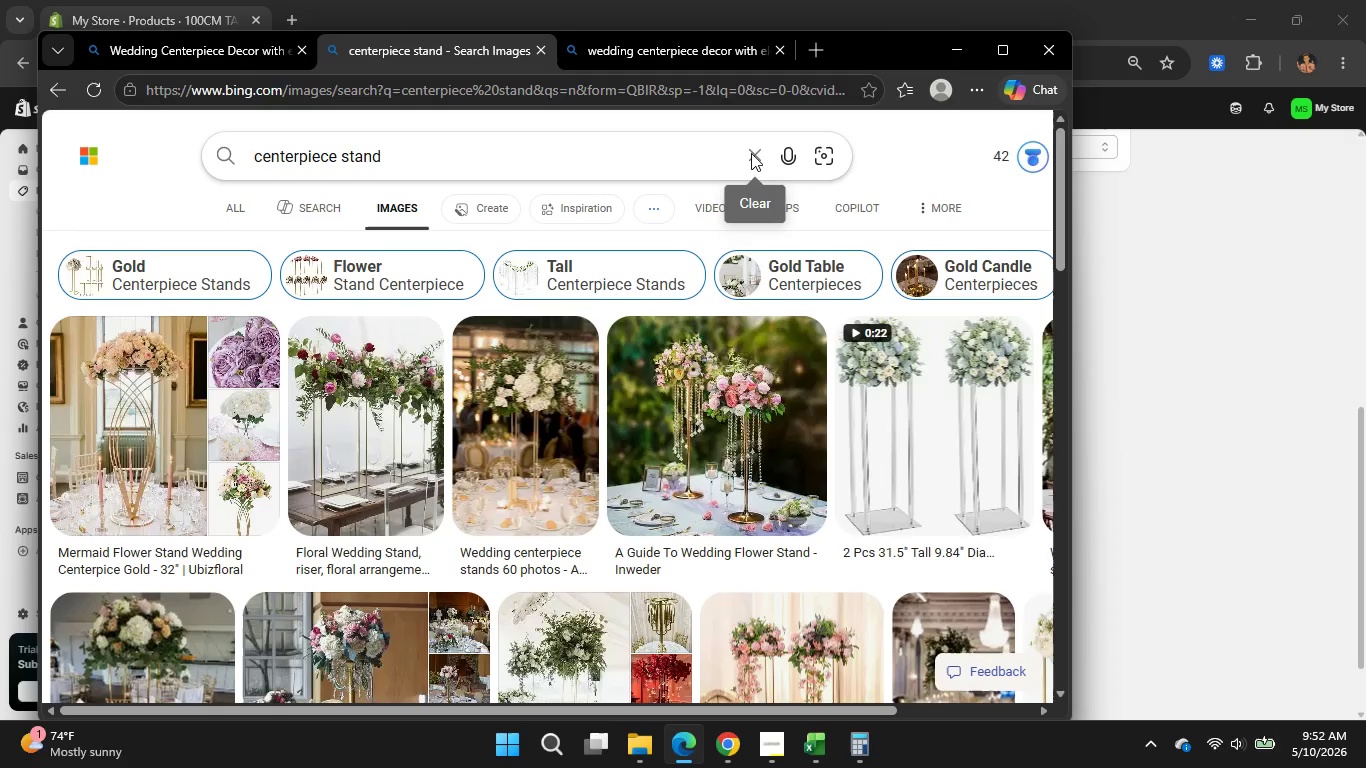 
left_click([753, 153])
 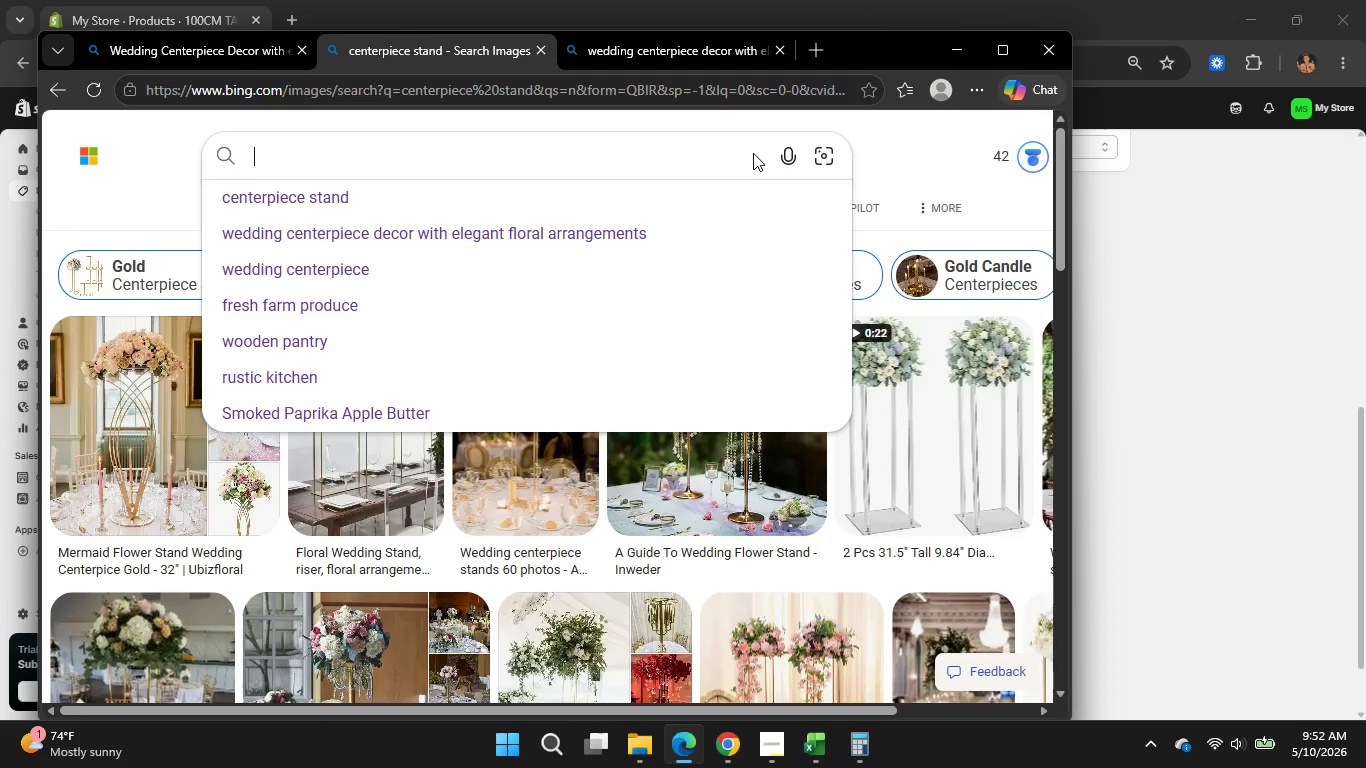 
wait(7.38)
 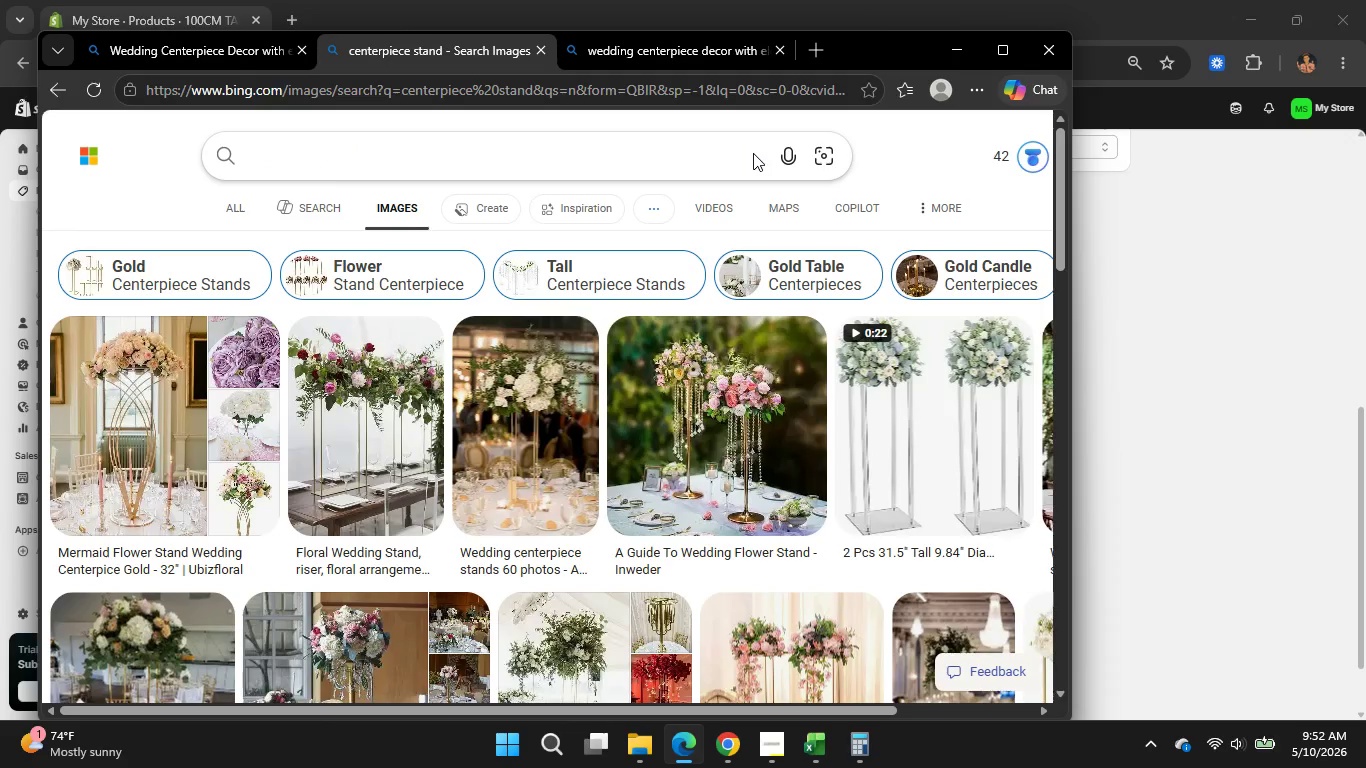 
type(Wd[Insert][Delete])
key(Backspace)
type(edding Vase decor)
 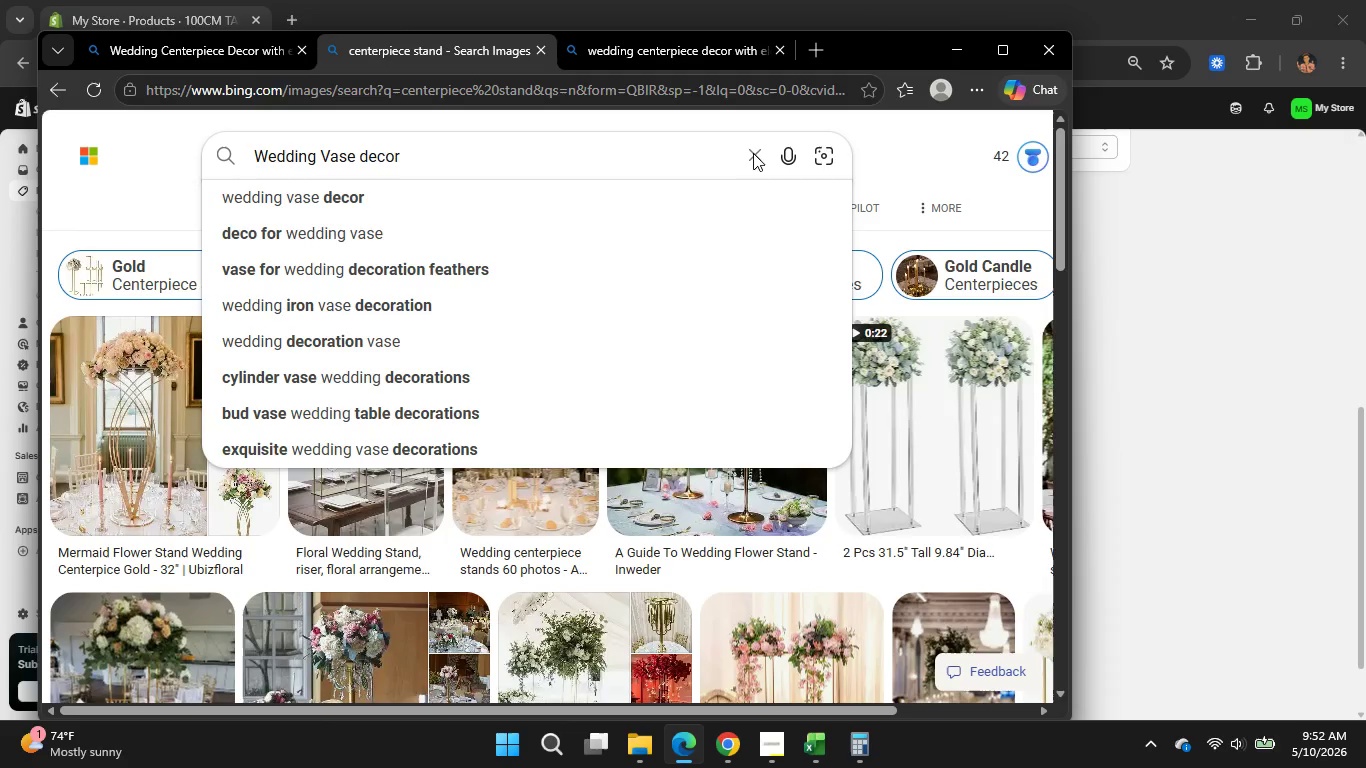 
key(Enter)
 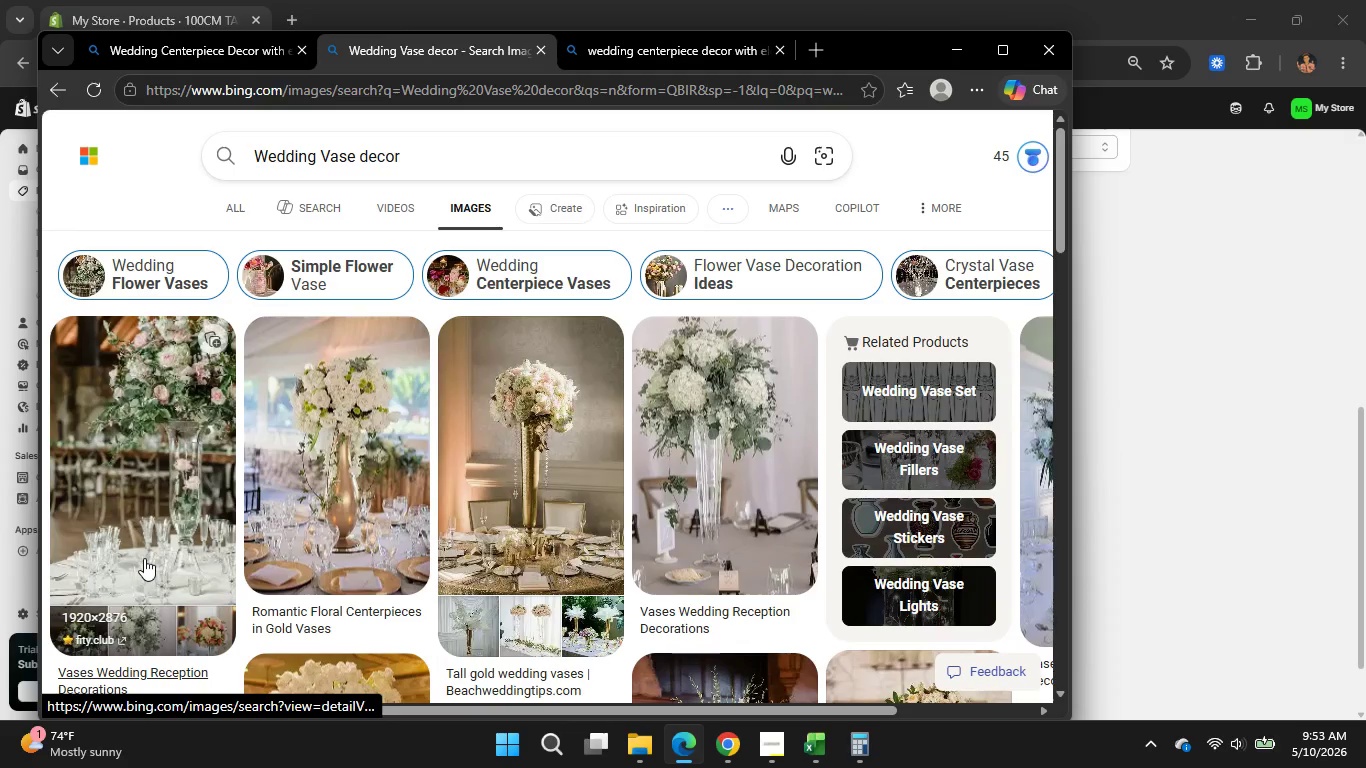 
wait(60.14)
 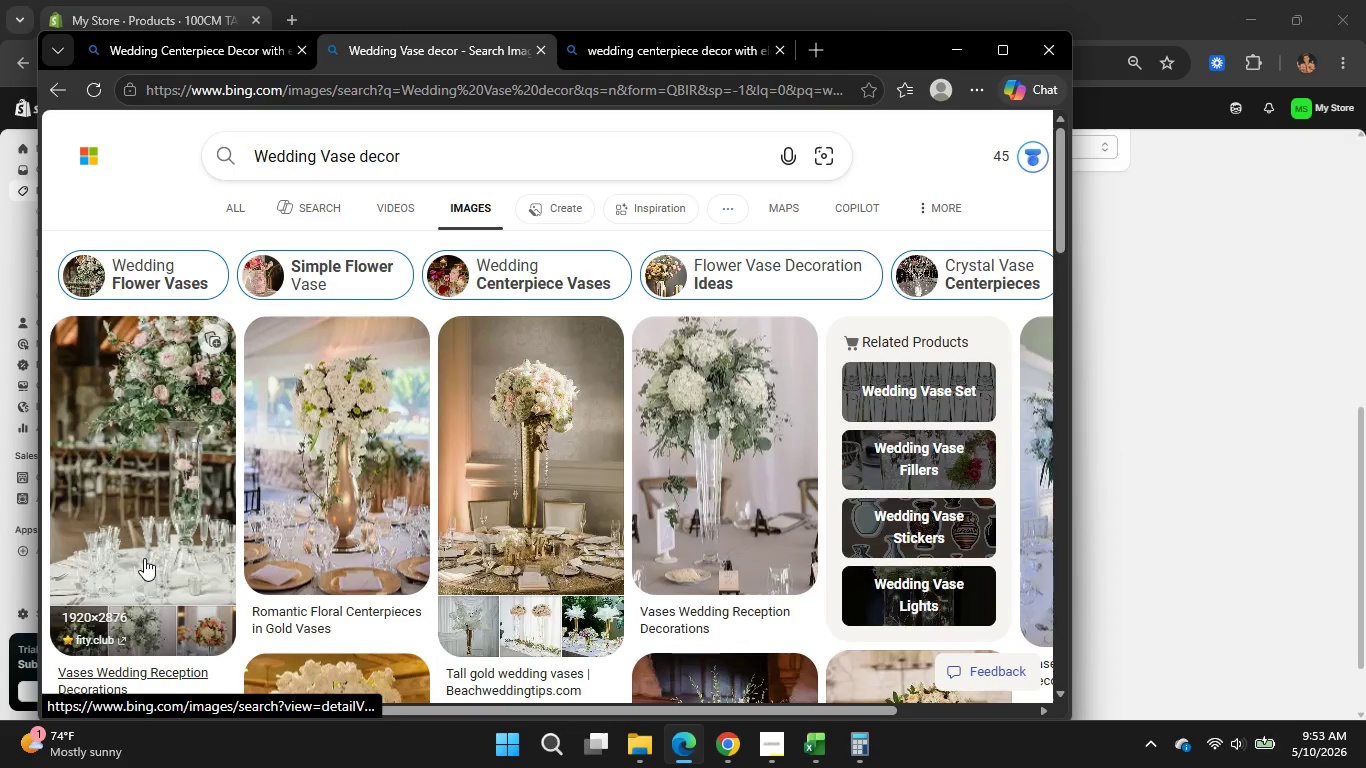 
left_click([535, 466])
 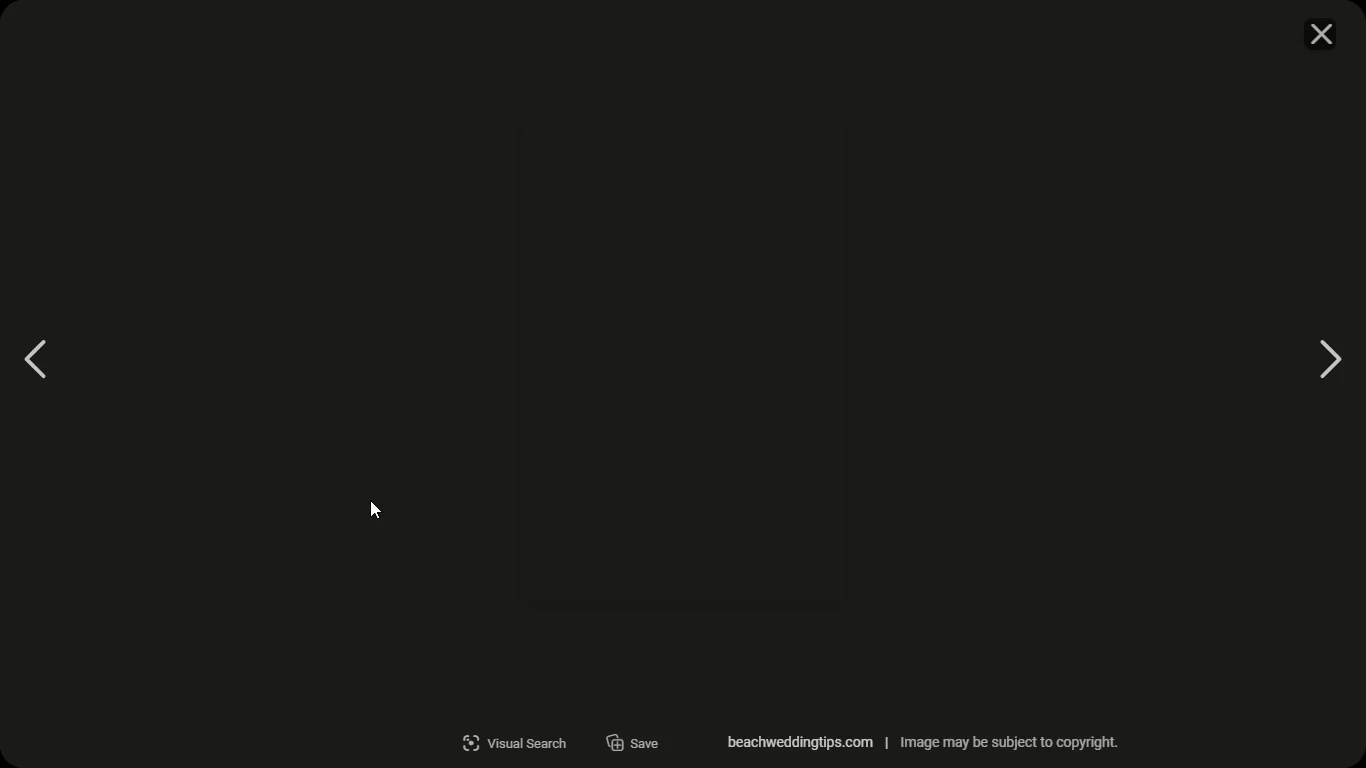 
wait(30.31)
 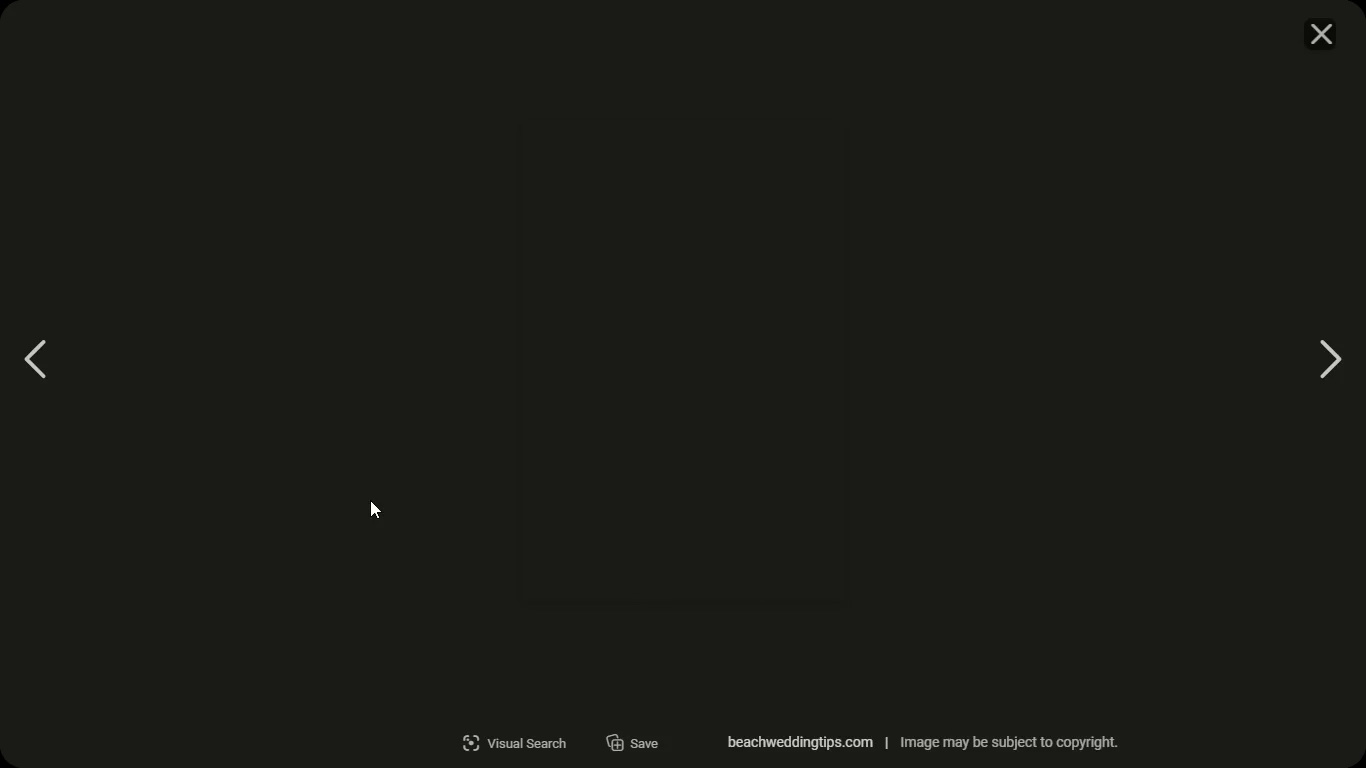 
right_click([624, 416])
 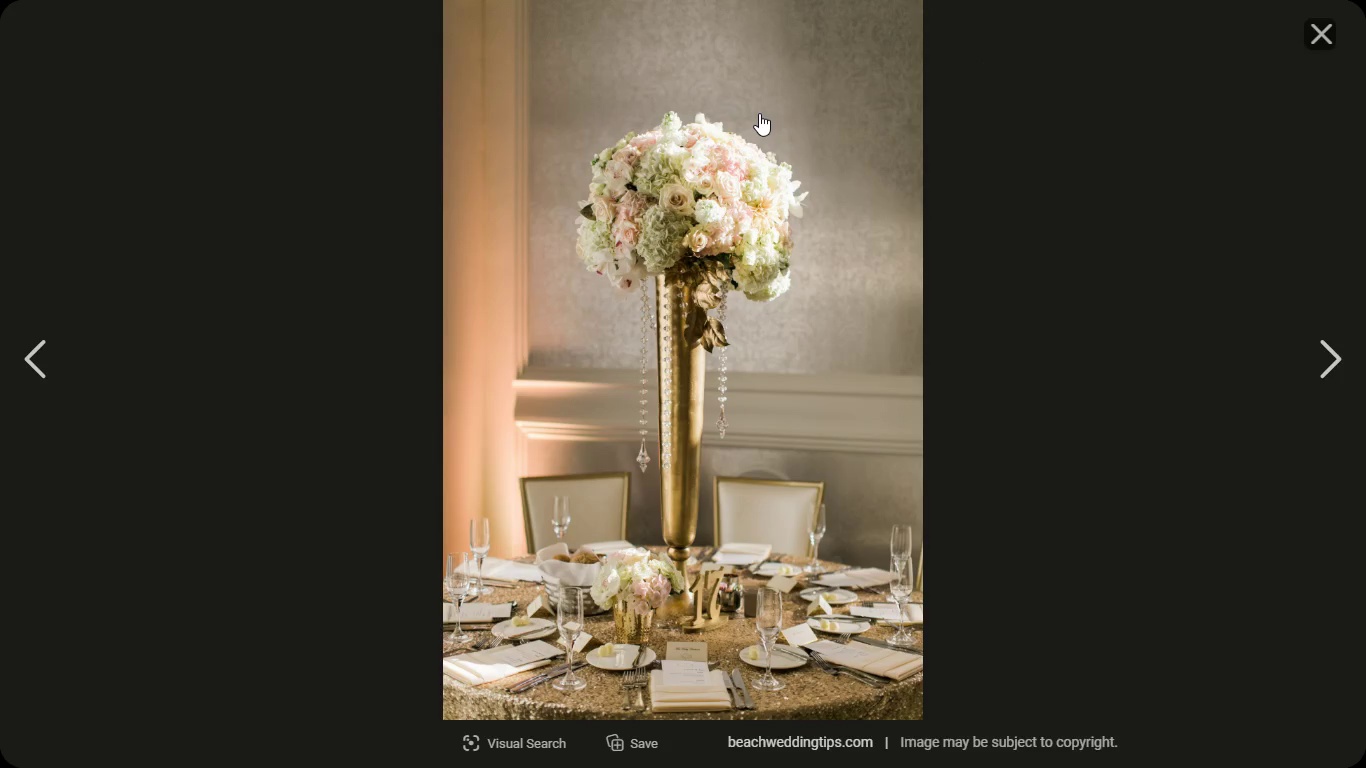 
left_click([759, 113])
 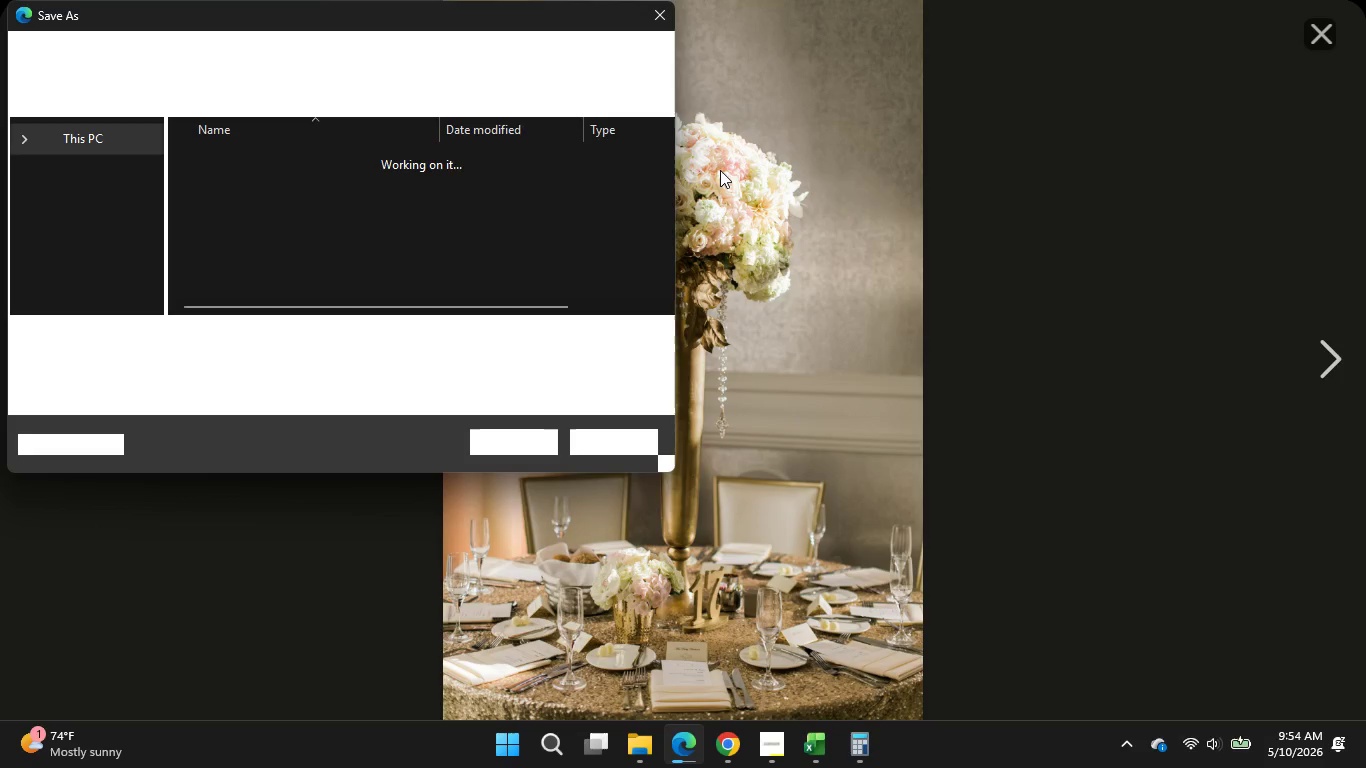 
wait(7.52)
 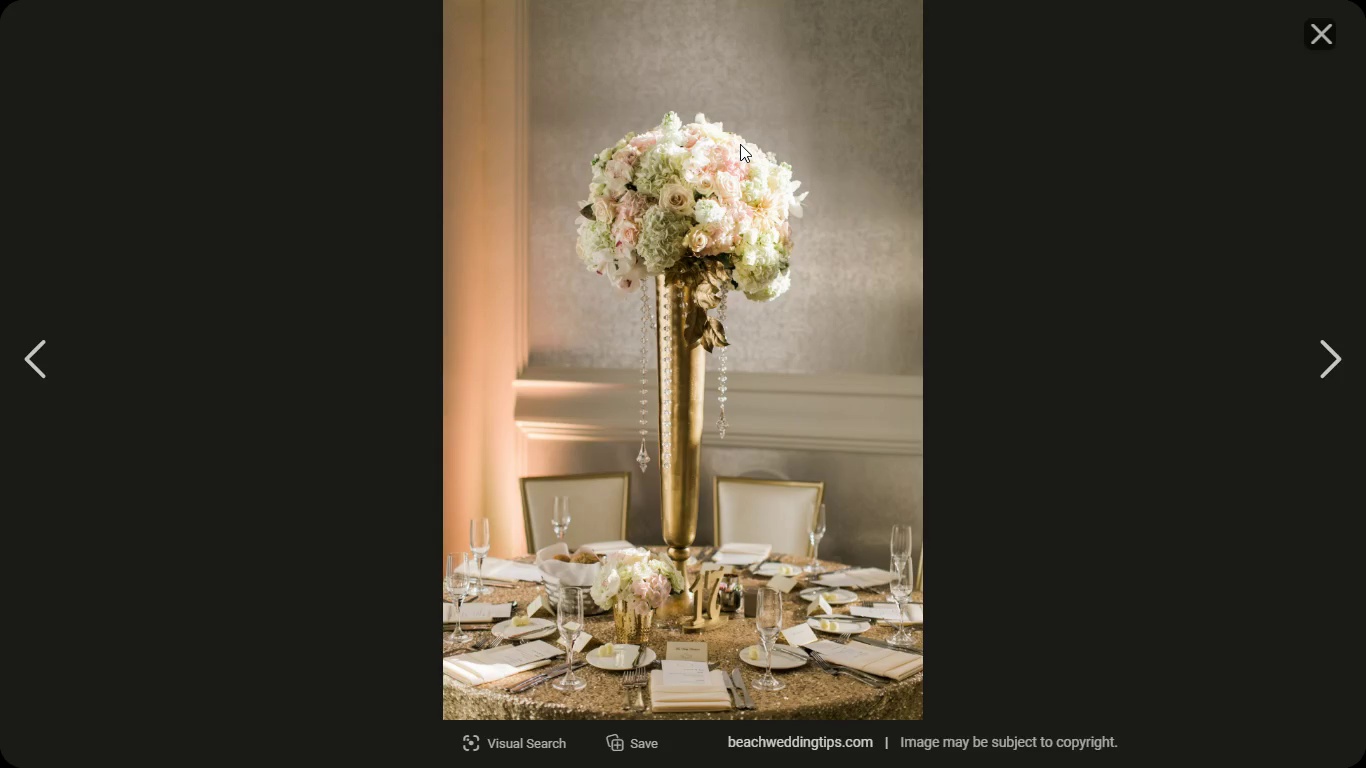 
type(p2)
 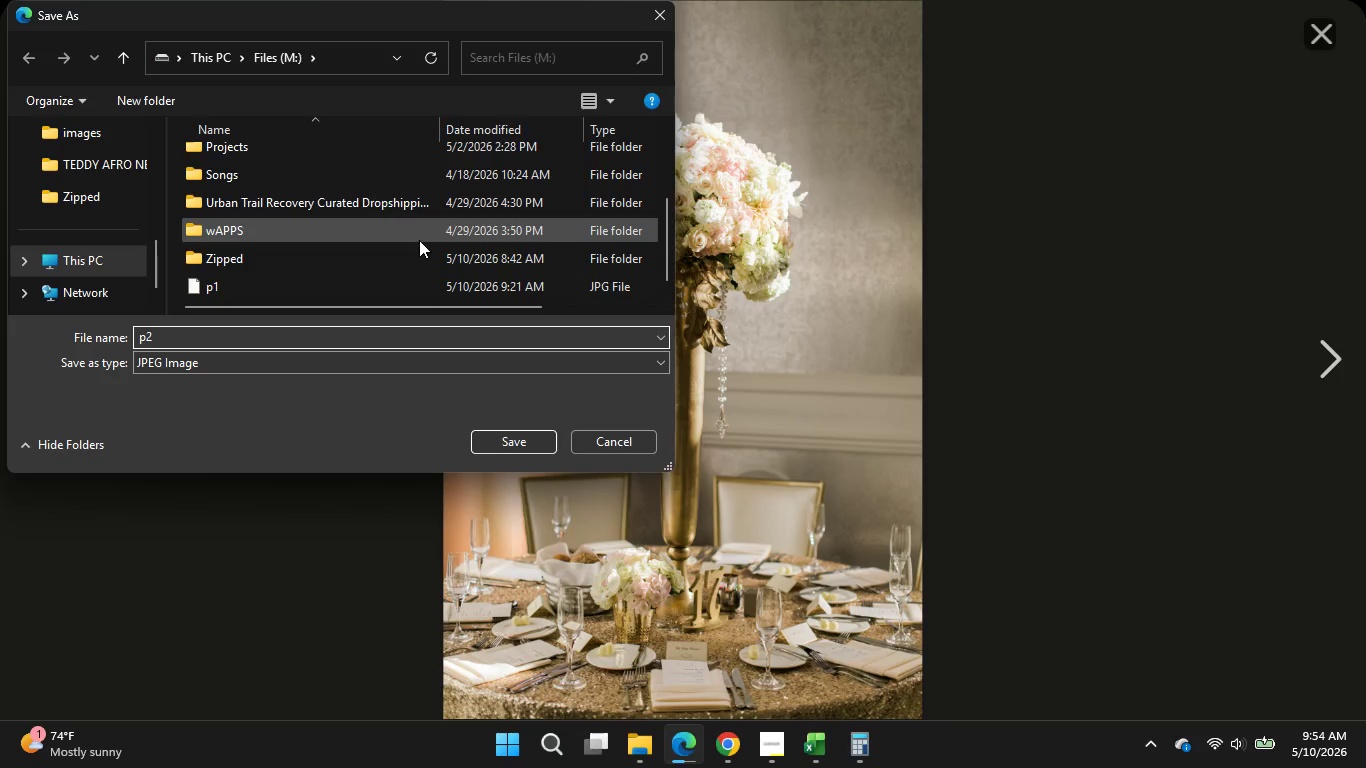 
scroll: coordinate [419, 240], scroll_direction: down, amount: 4.0
 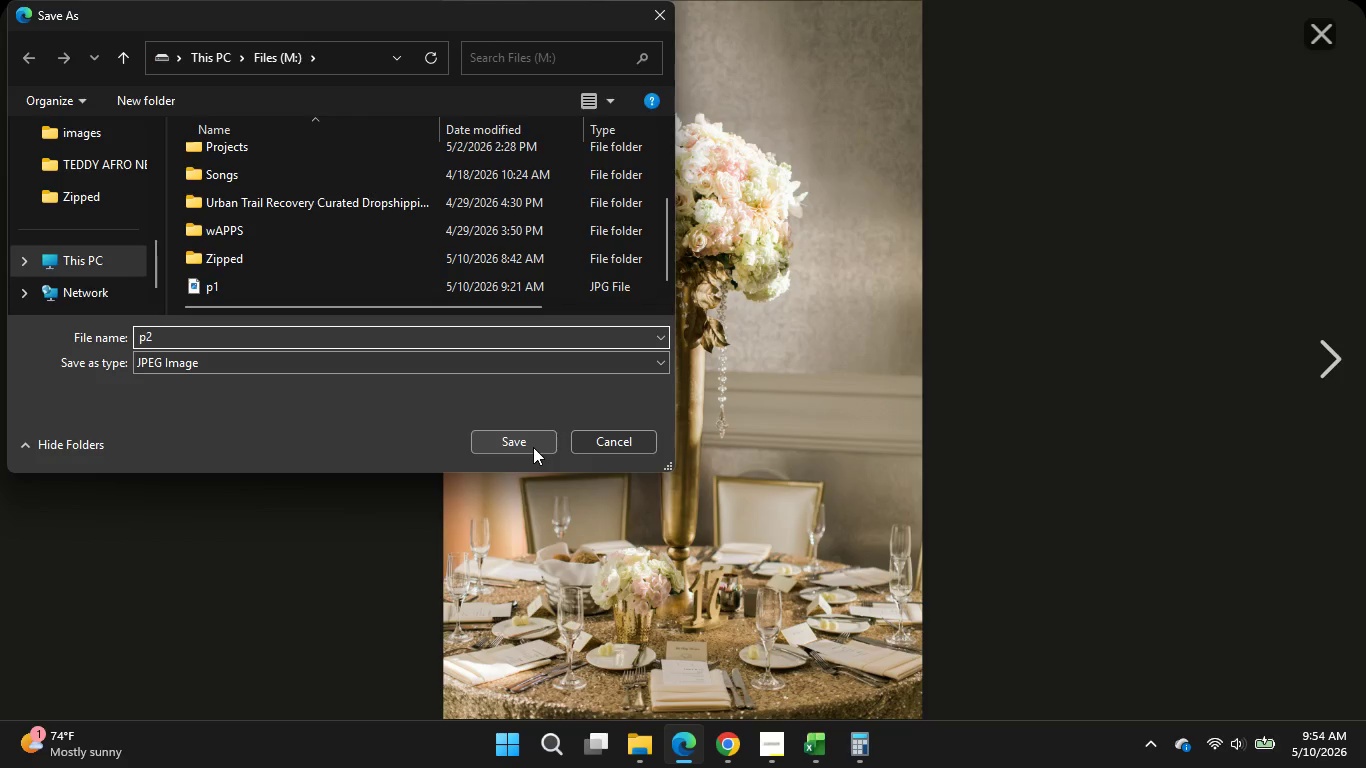 
left_click([533, 447])
 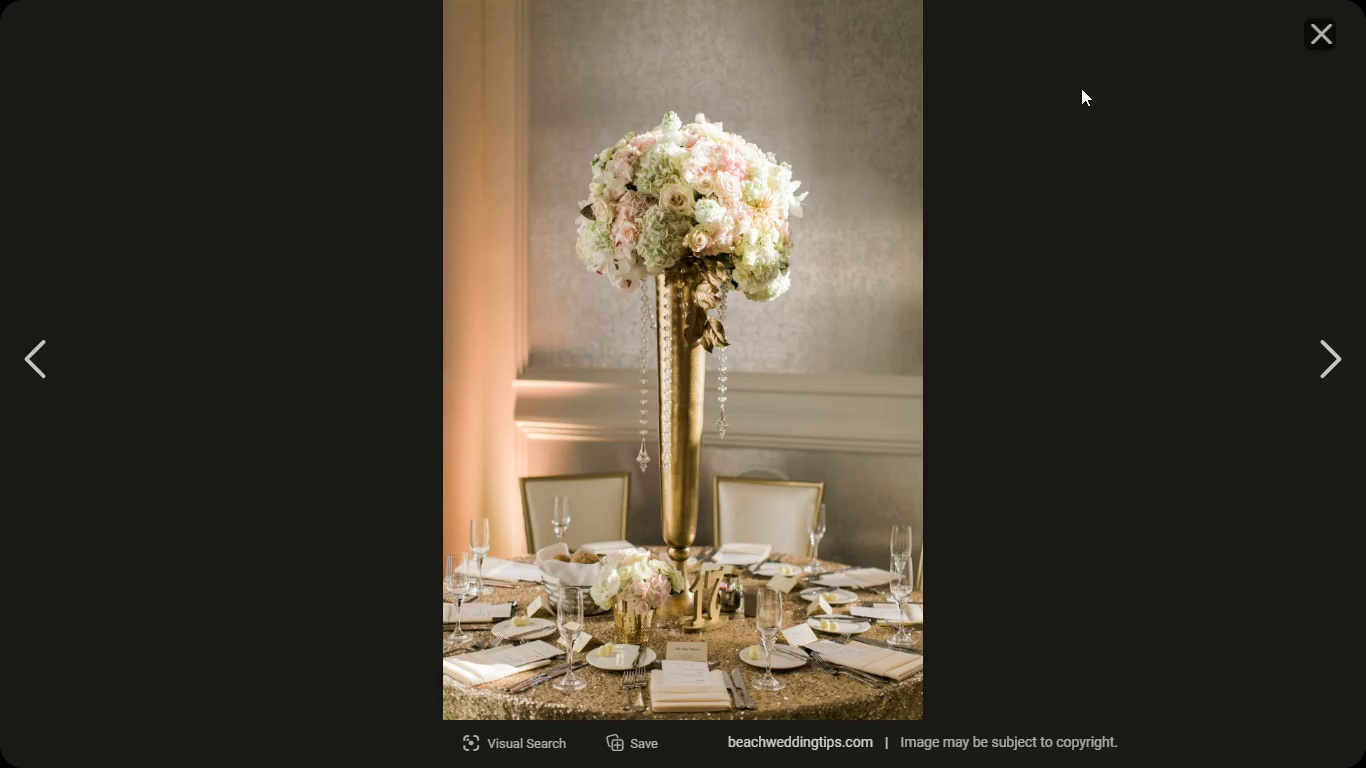 
left_click([1320, 48])
 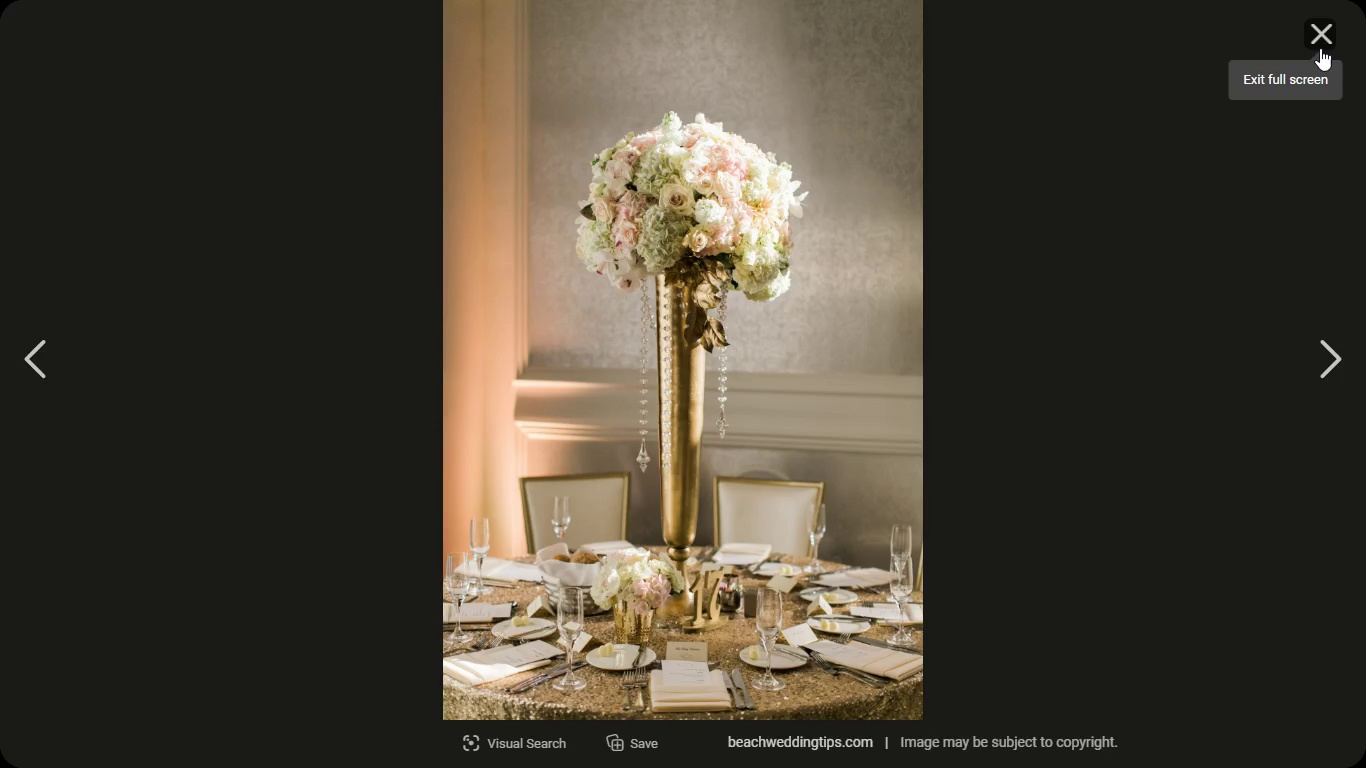 
wait(5.12)
 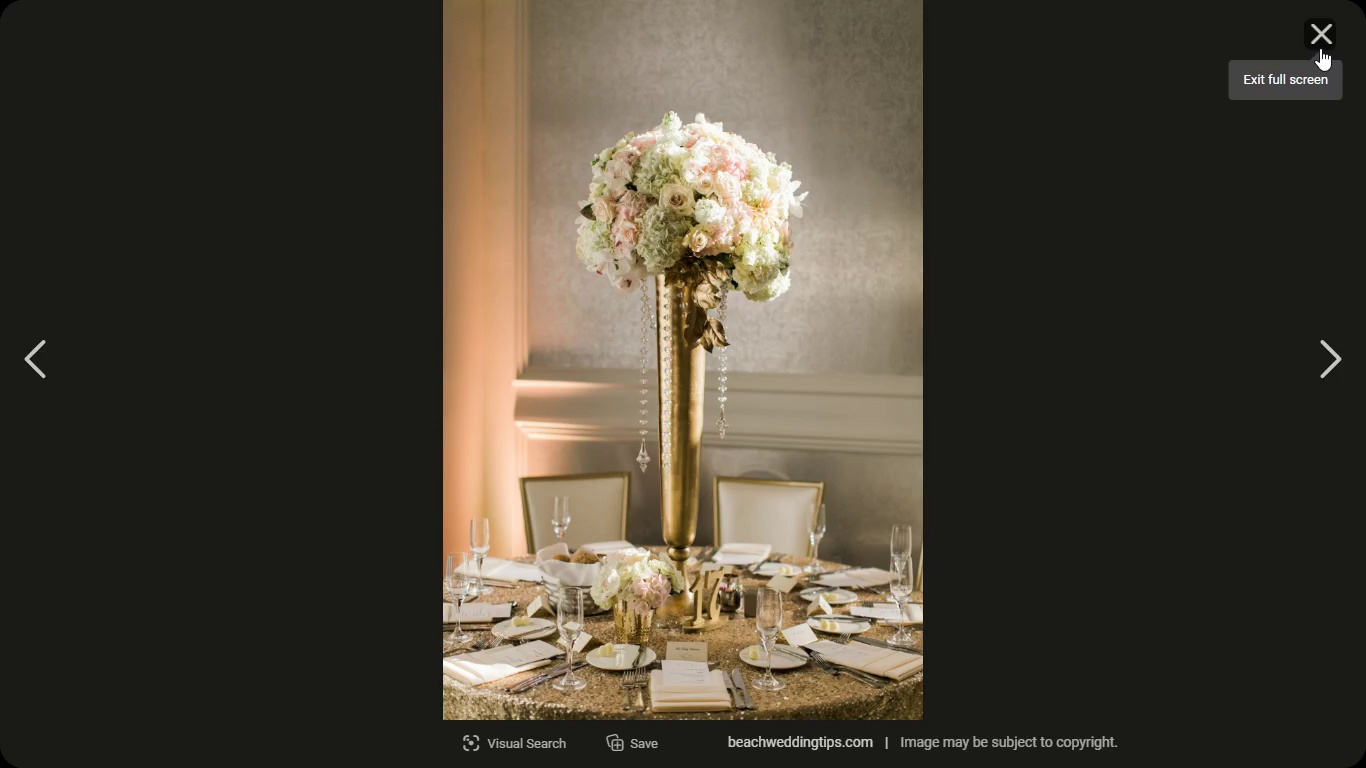 
left_click([1139, 372])
 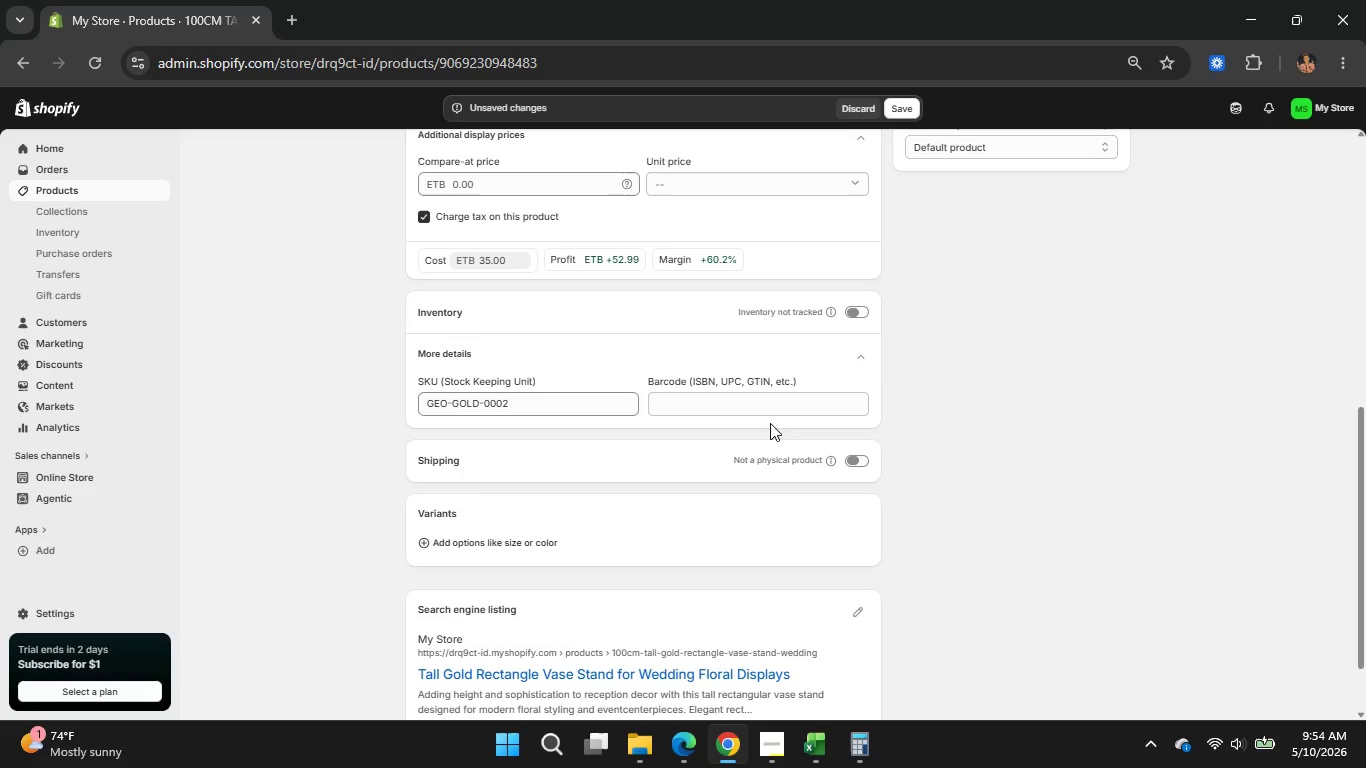 
scroll: coordinate [766, 469], scroll_direction: down, amount: 2.0
 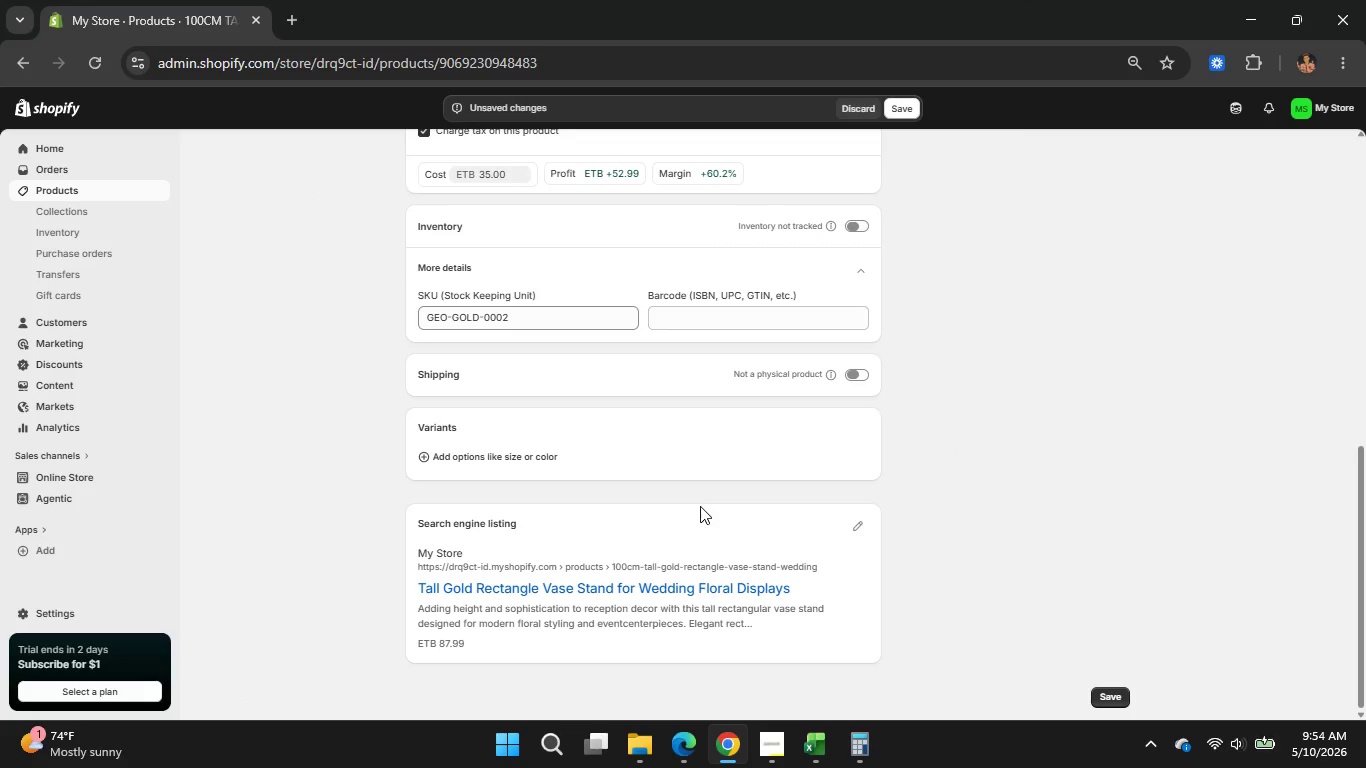 
scroll: coordinate [553, 293], scroll_direction: up, amount: 6.0
 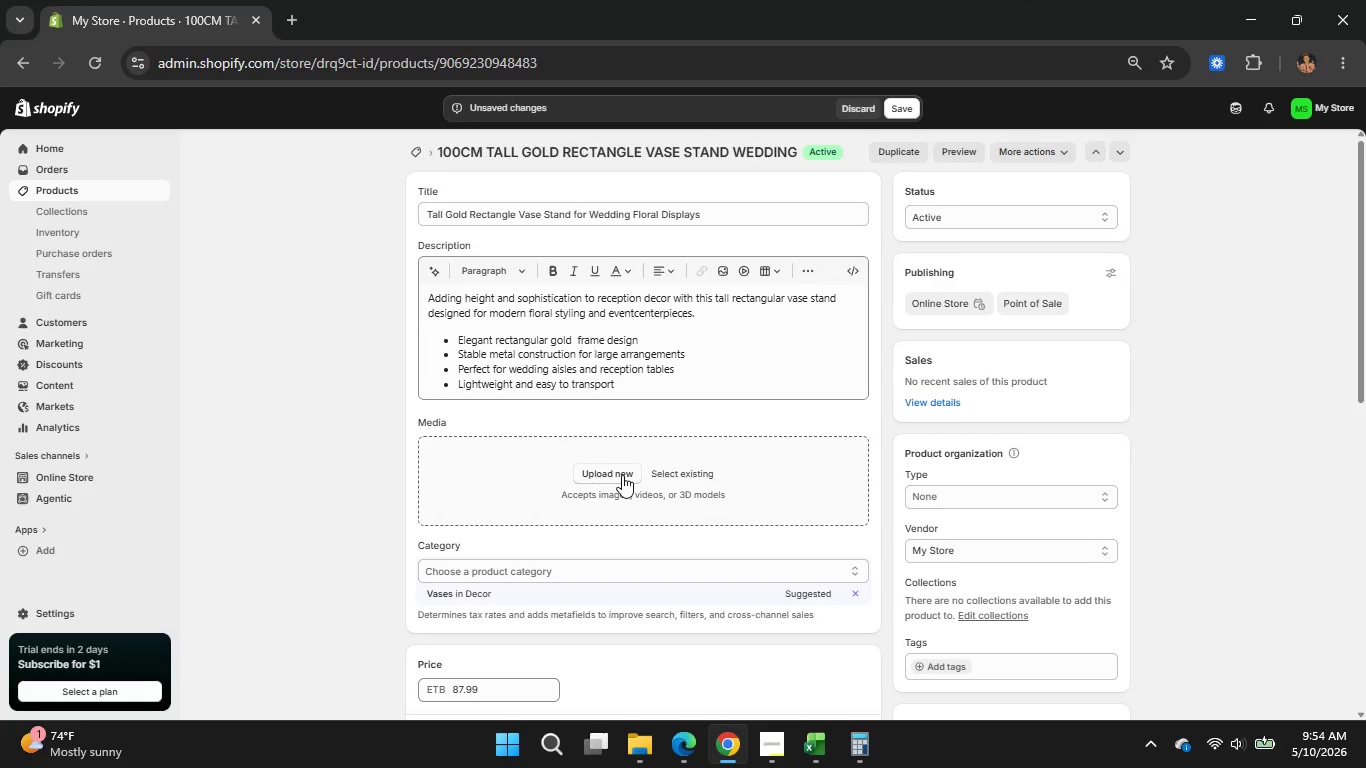 
left_click([622, 475])
 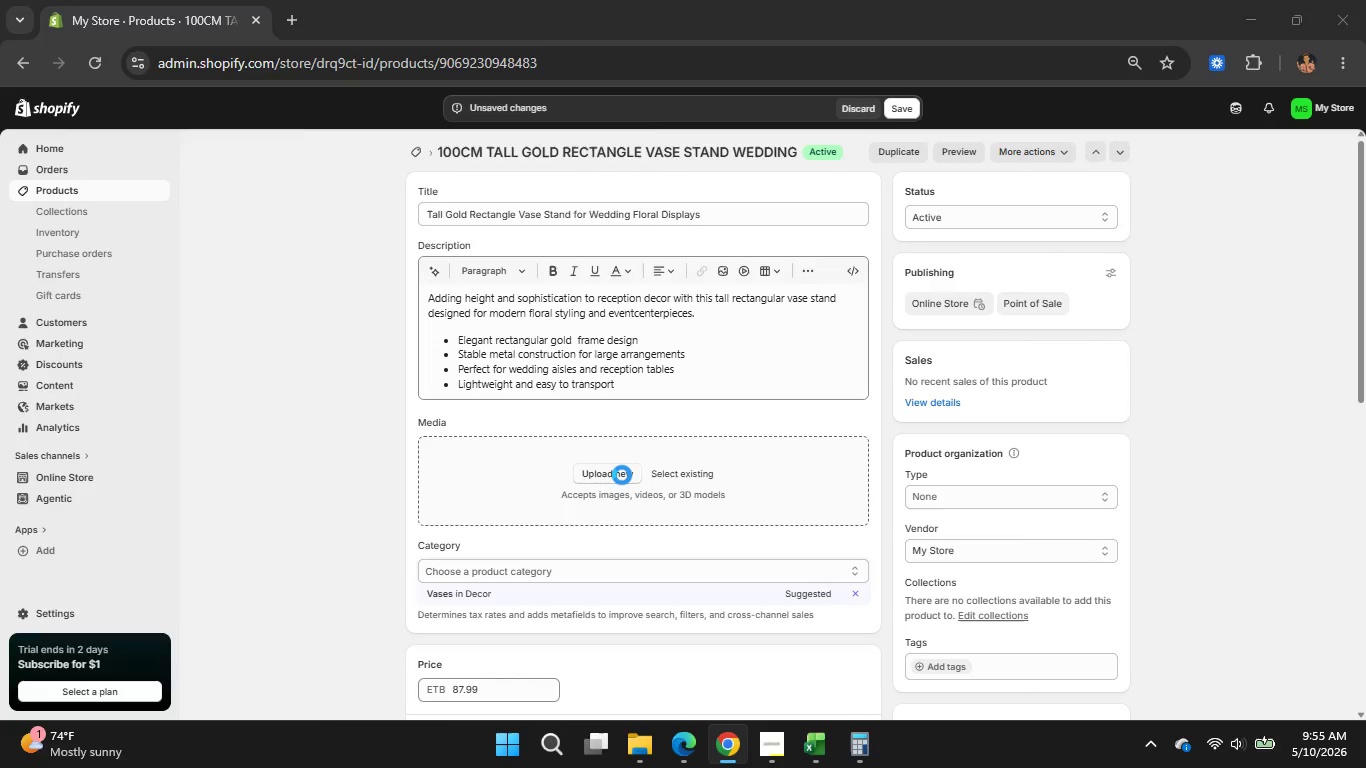 
wait(5.28)
 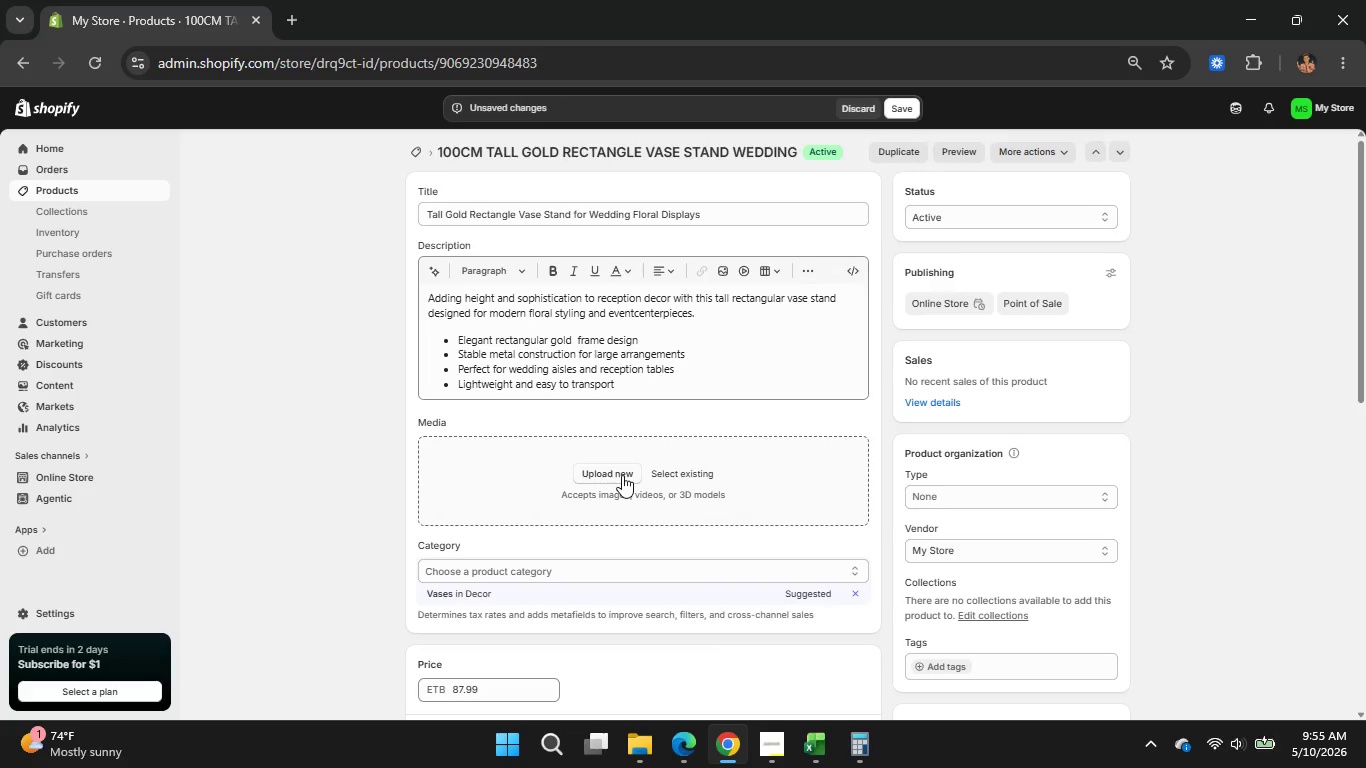 
scroll: coordinate [470, 345], scroll_direction: down, amount: 3.0
 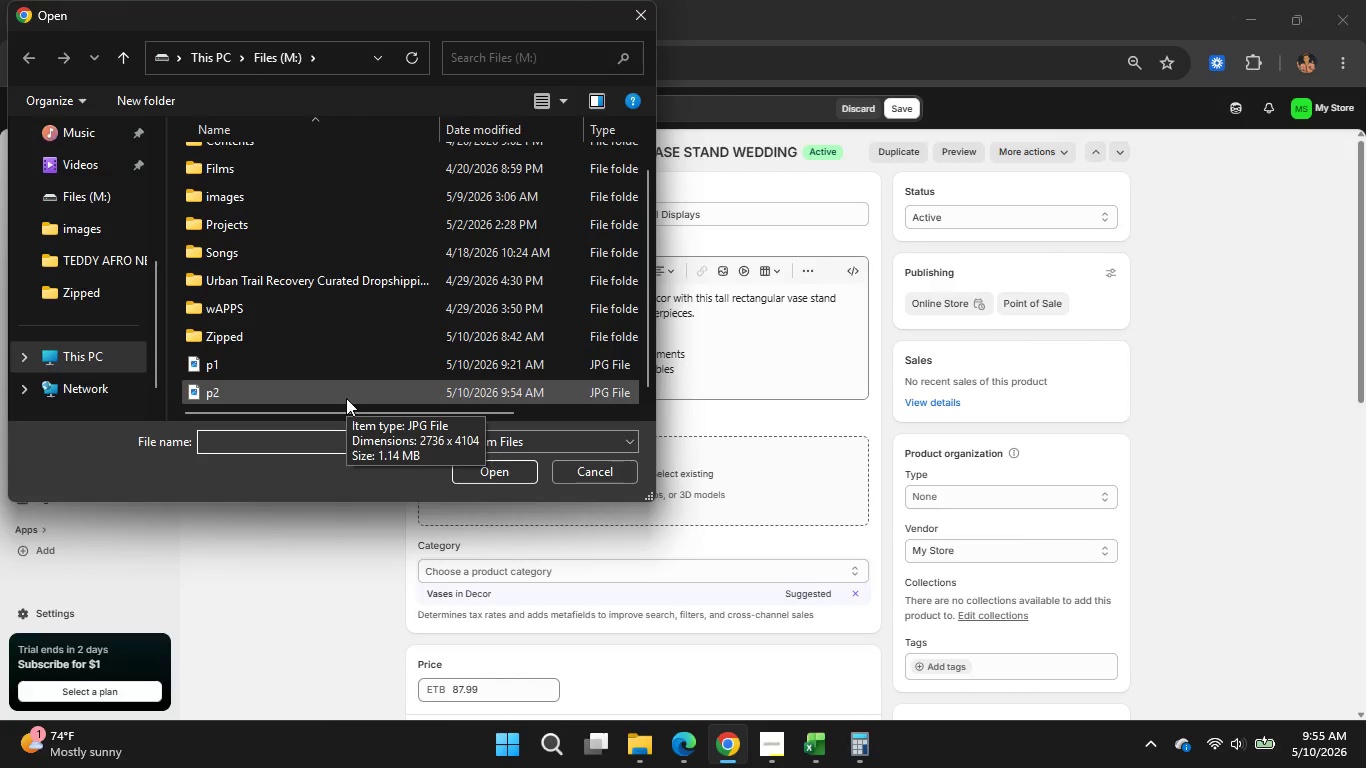 
left_click([346, 398])
 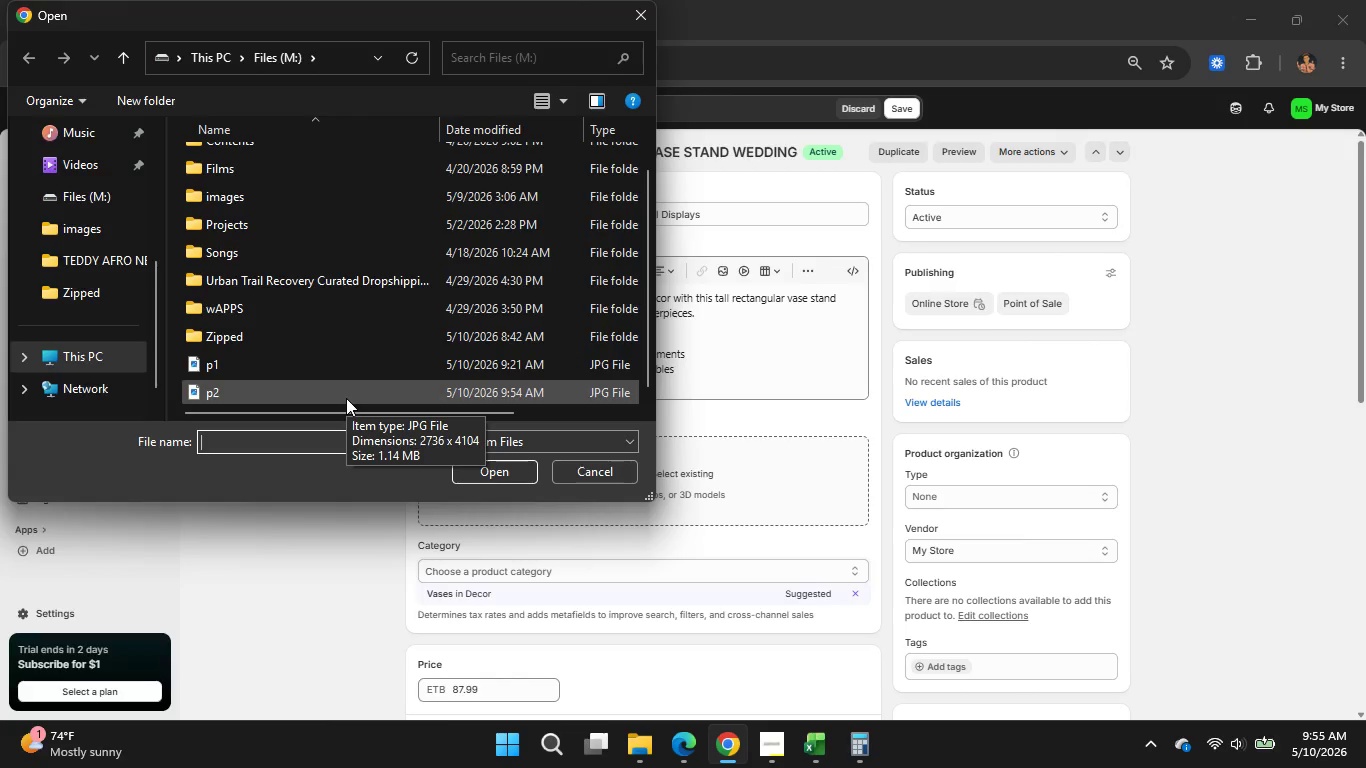 
left_click([496, 483])
 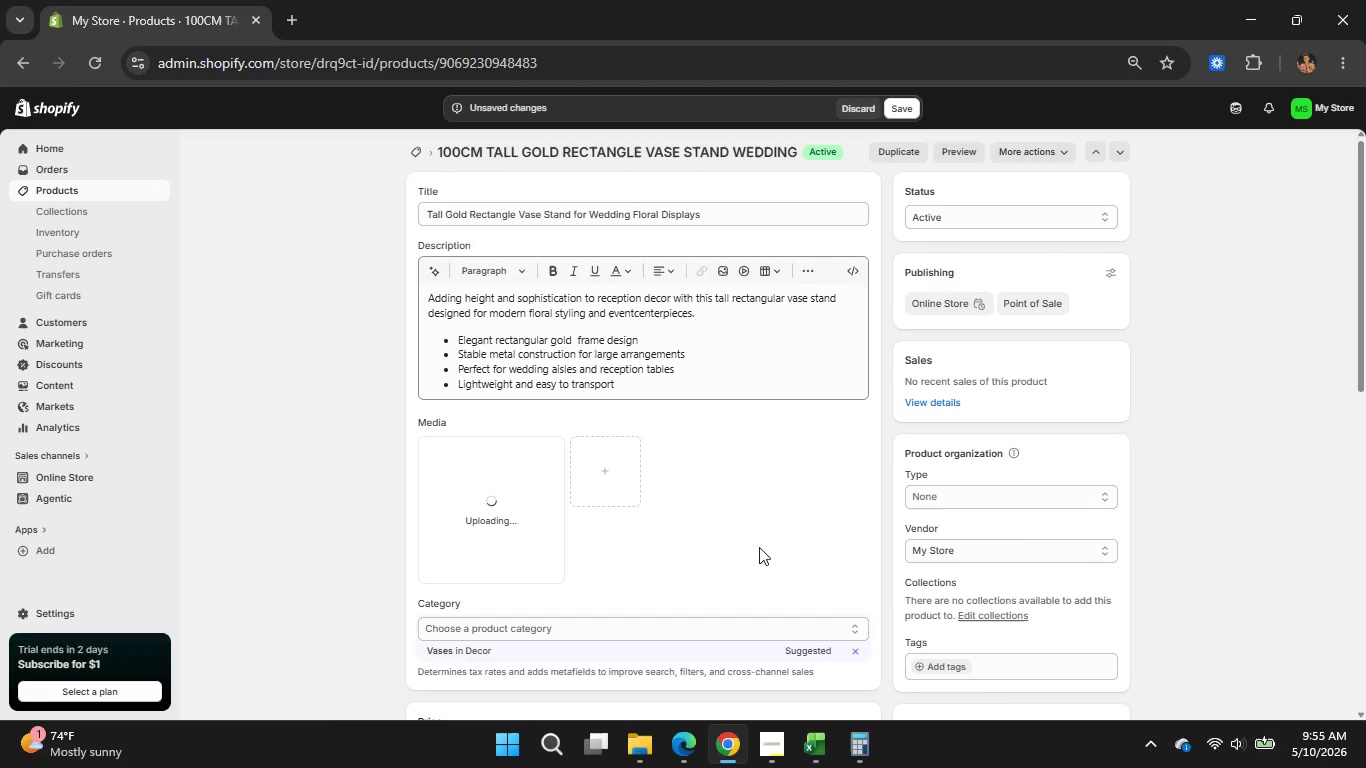 
wait(21.45)
 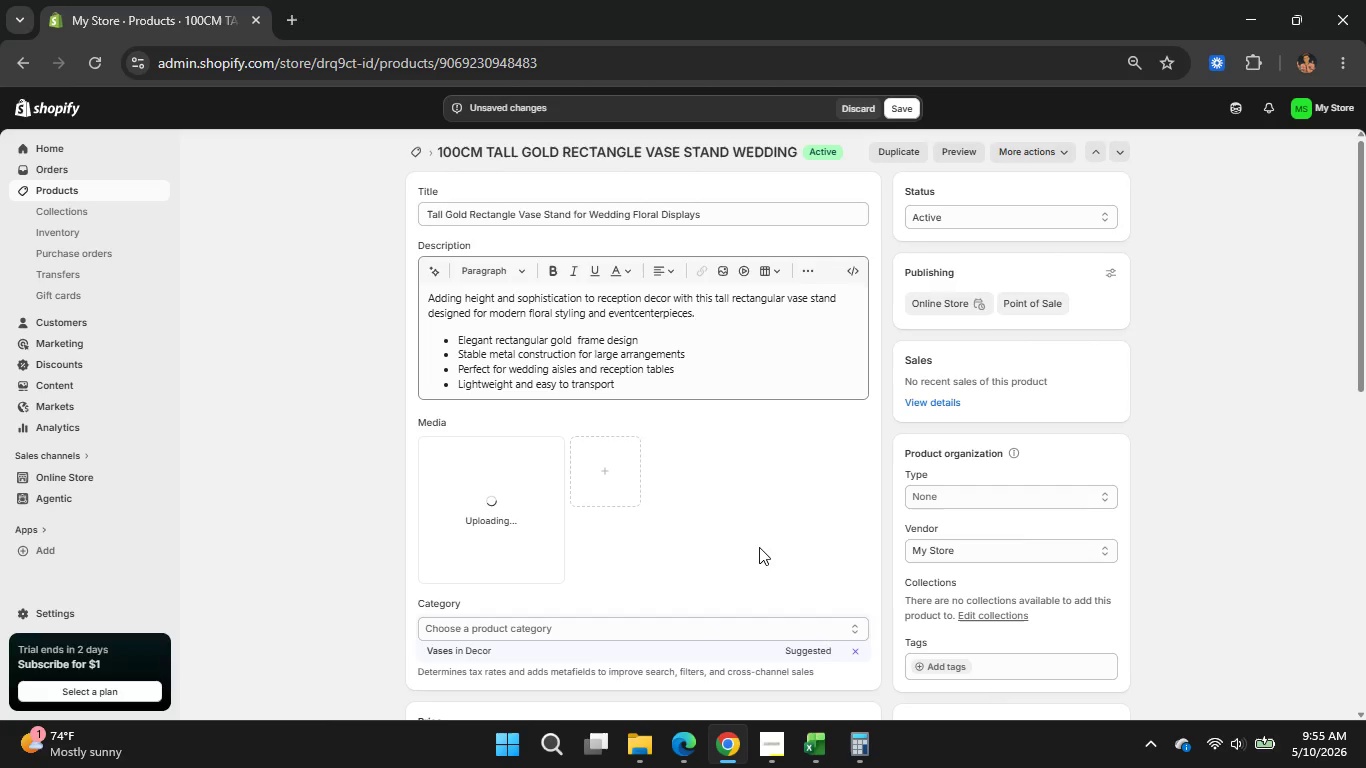 
left_click([776, 737])
 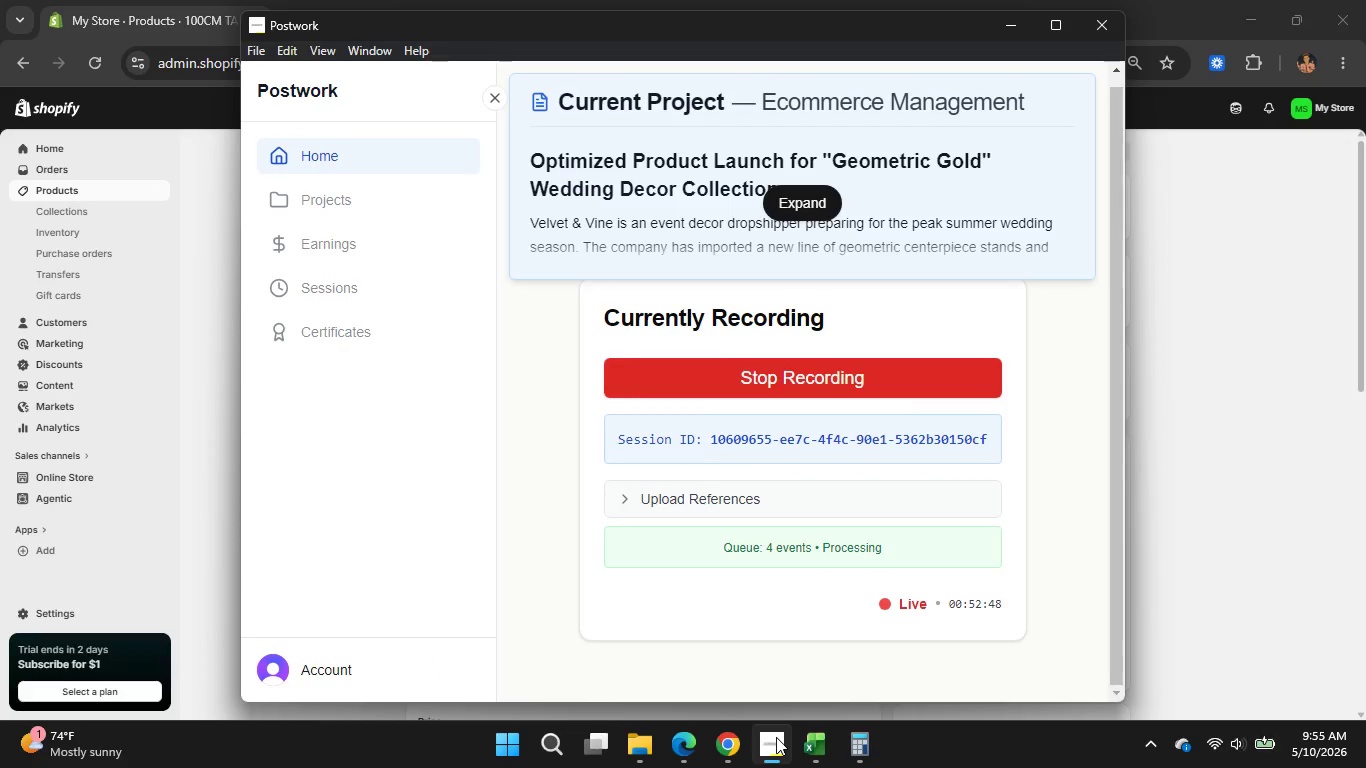 
left_click([776, 737])
 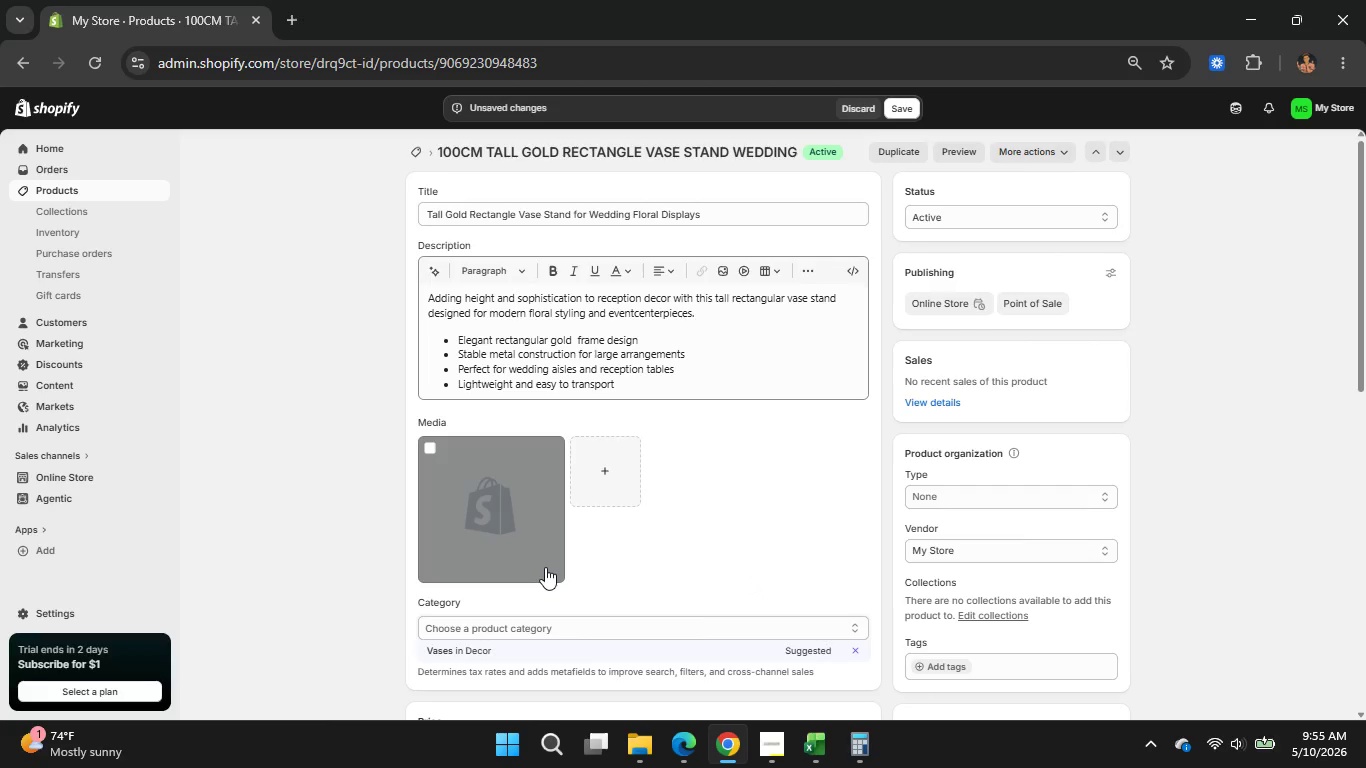 
left_click([509, 537])
 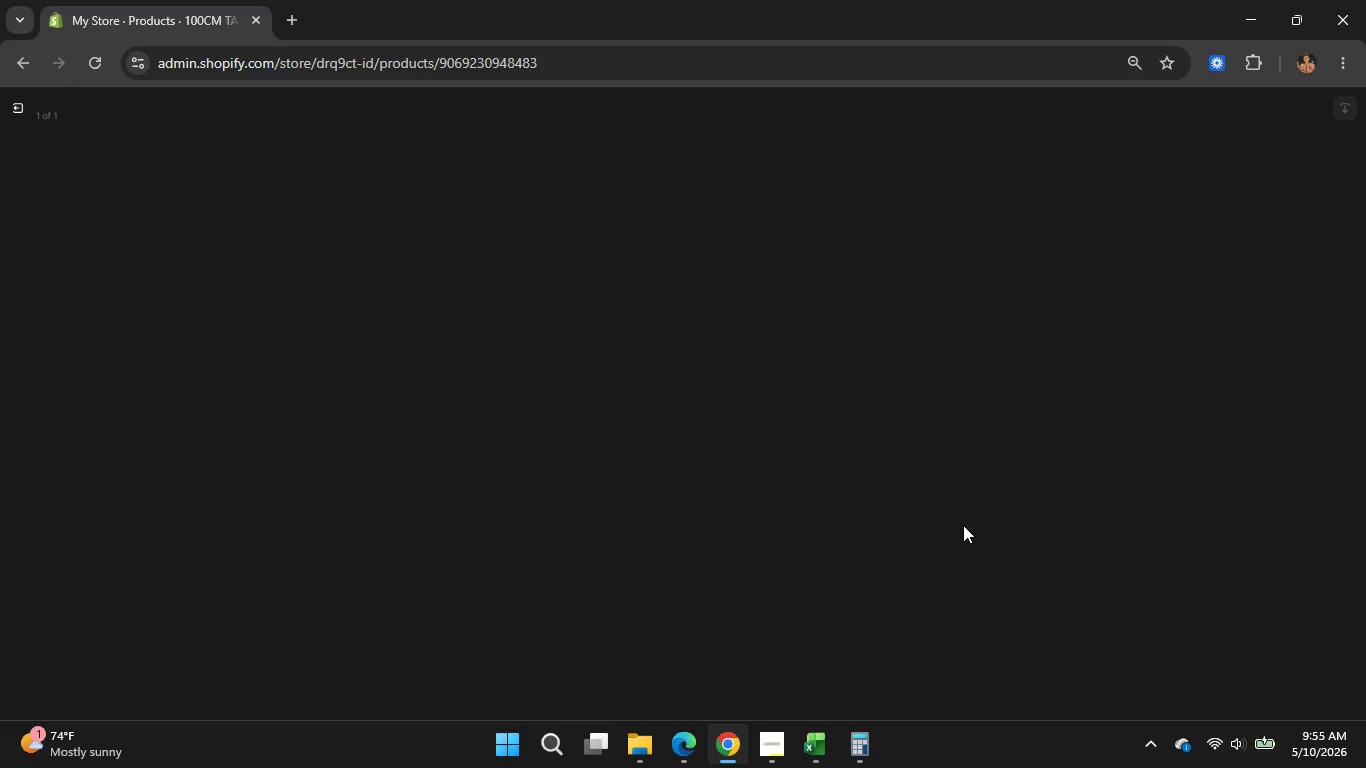 
wait(15.12)
 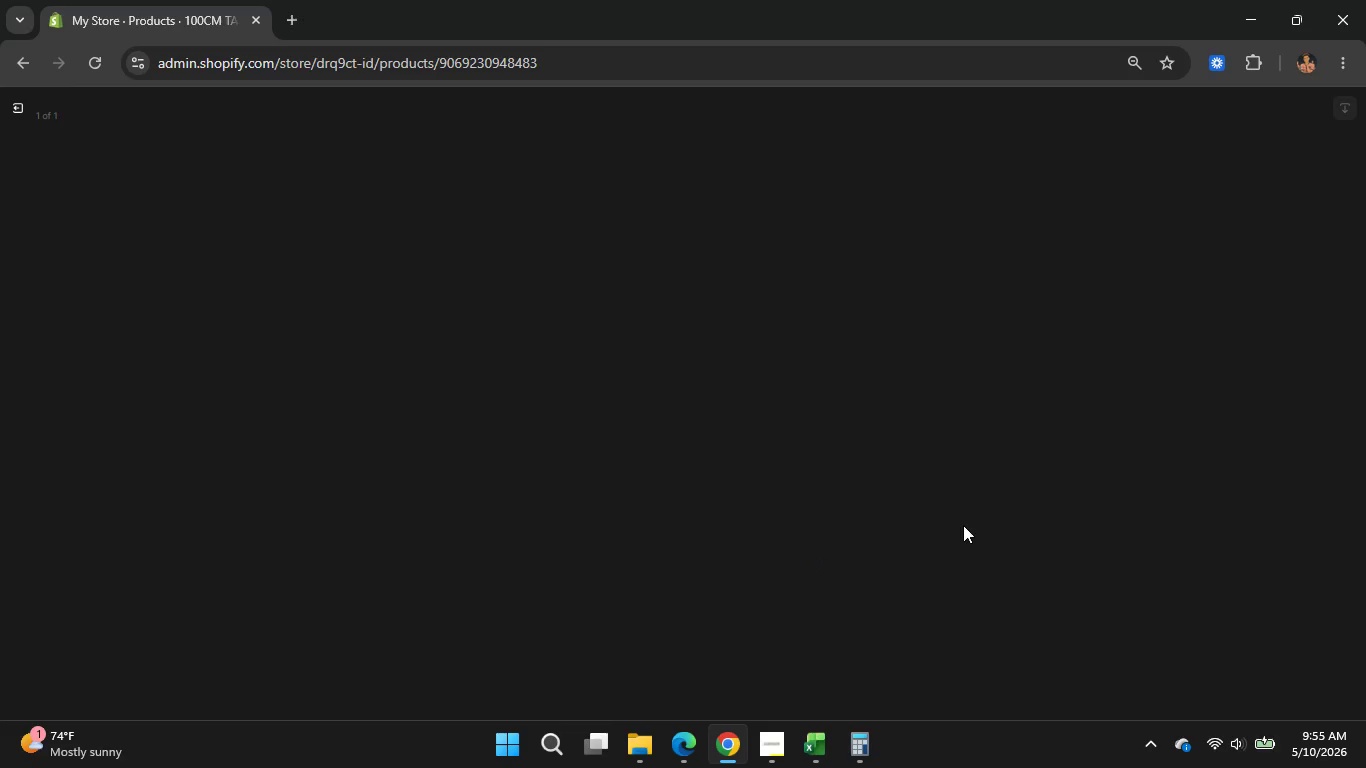 
left_click([12, 107])
 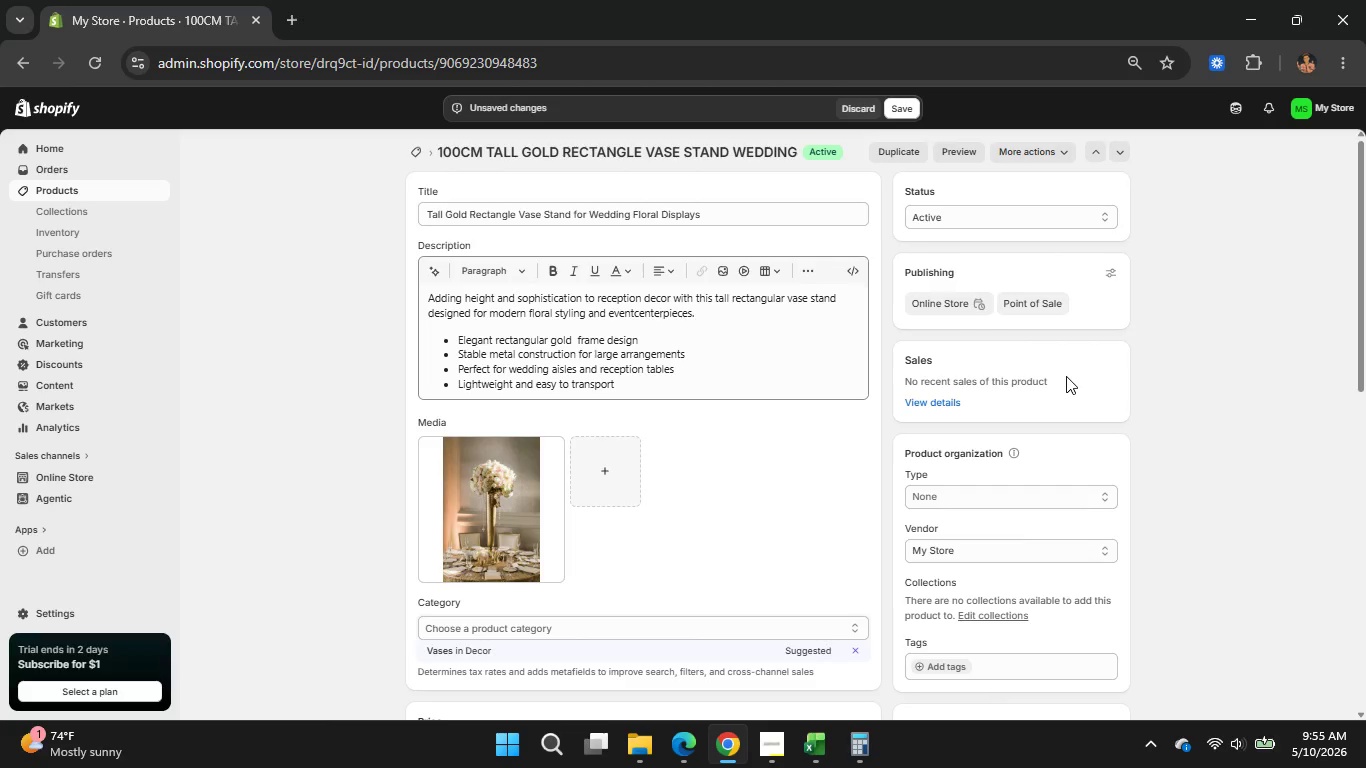 
wait(9.52)
 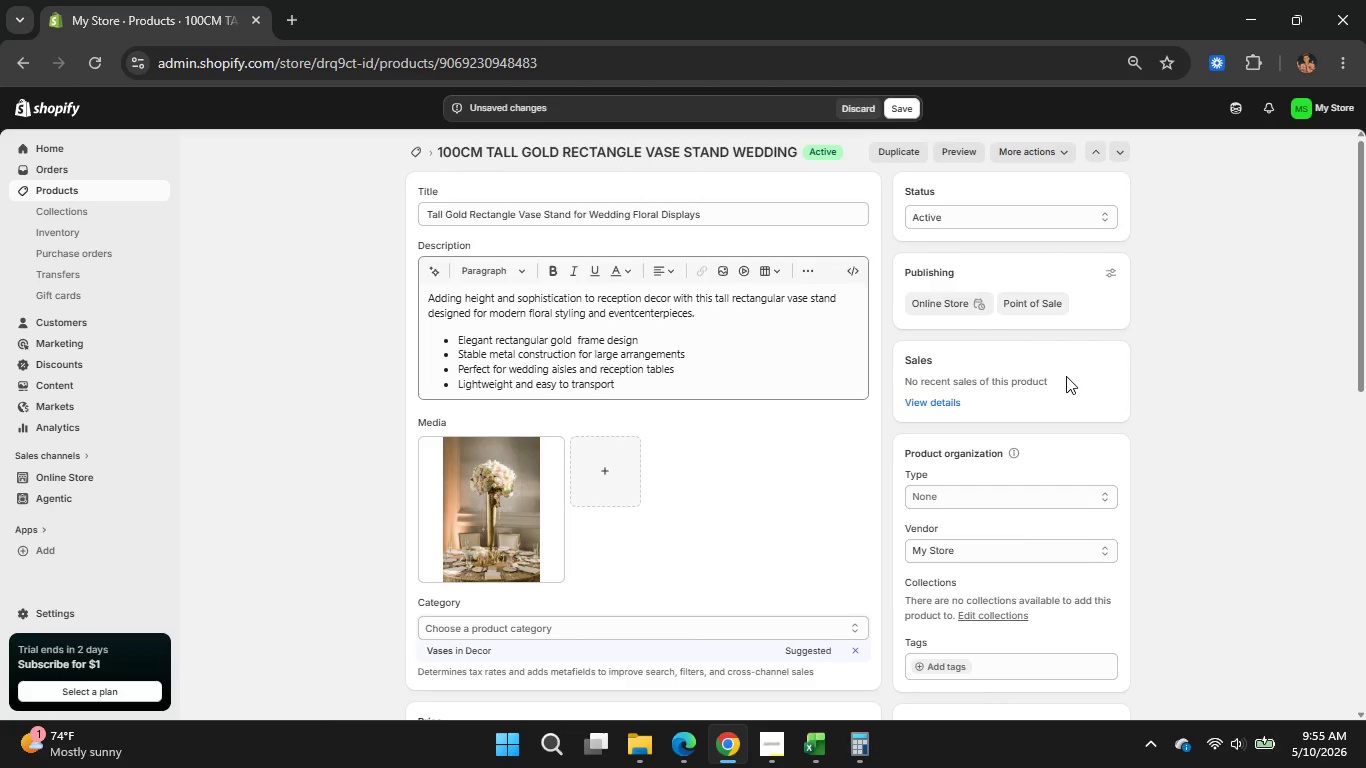 
left_click([471, 519])
 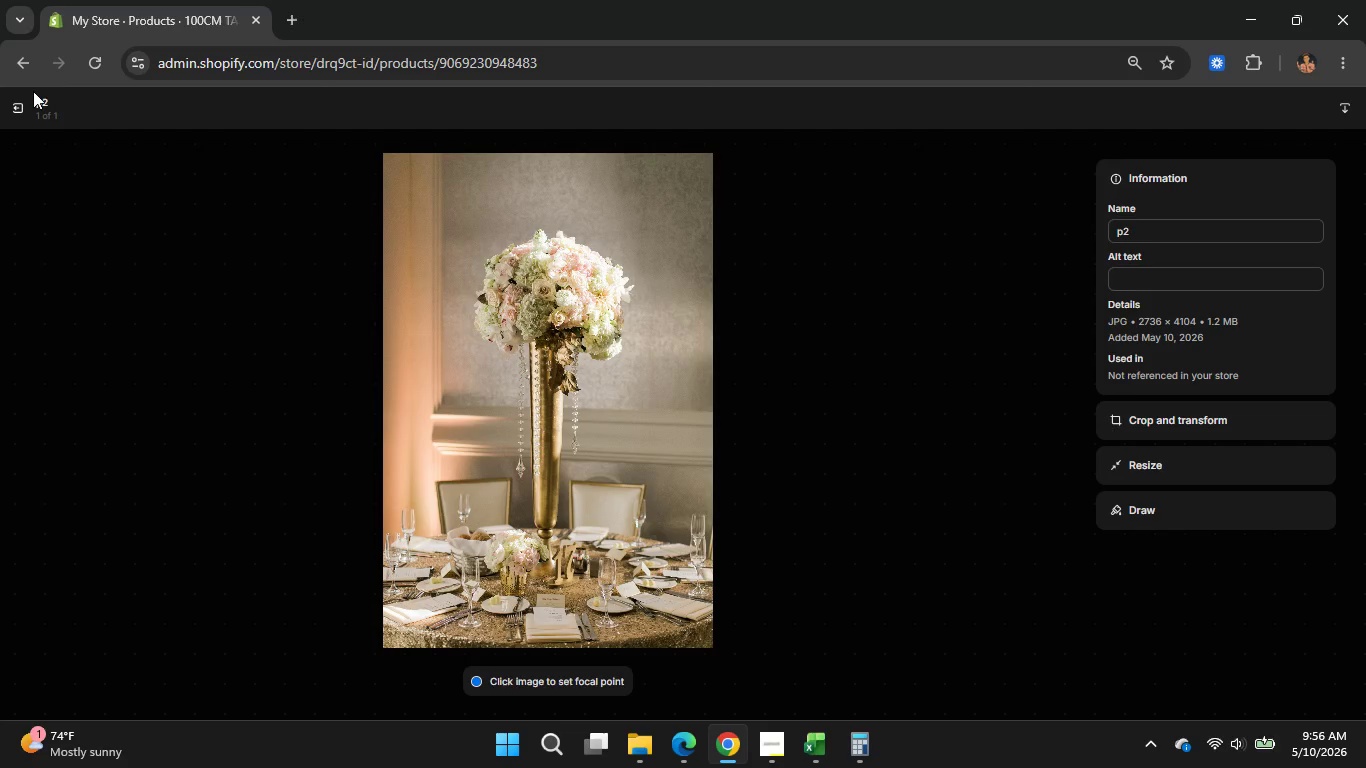 
left_click([1211, 279])
 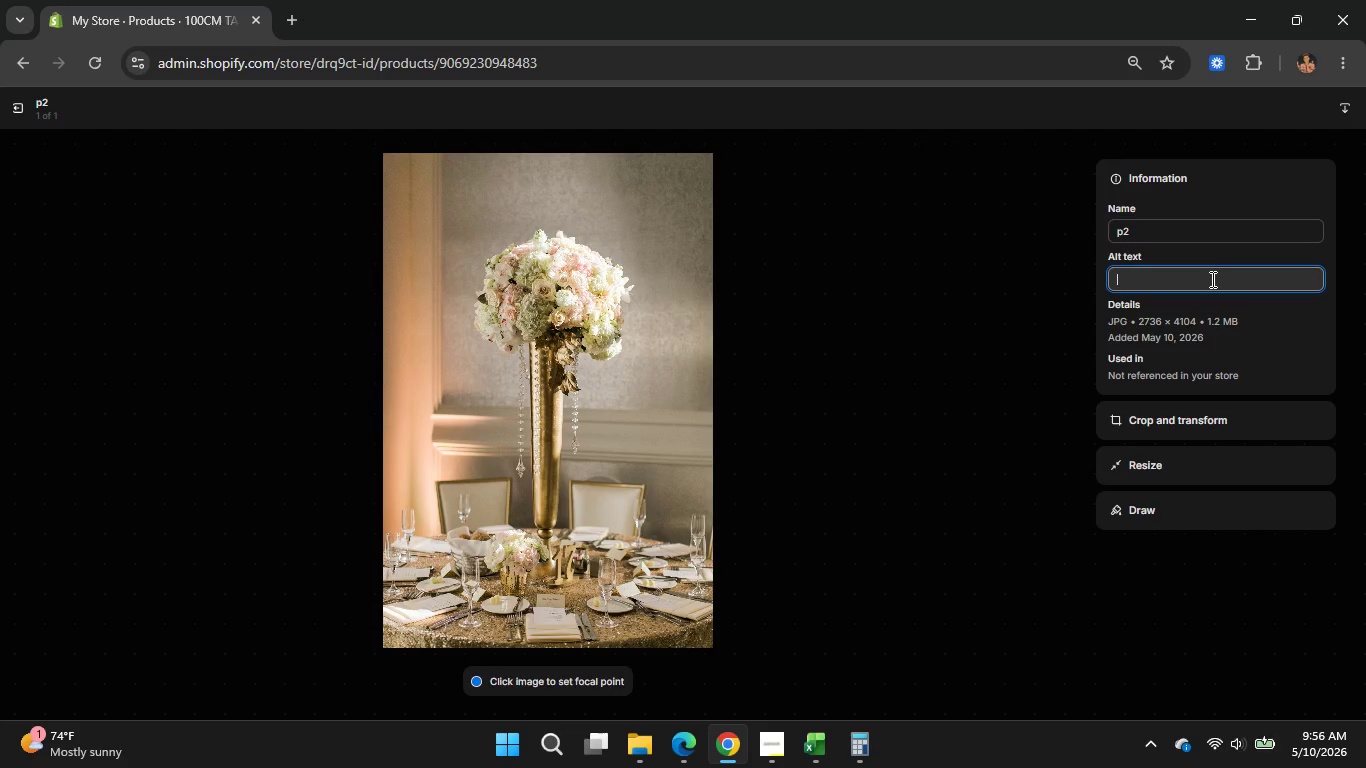 
key(Shift+R)